 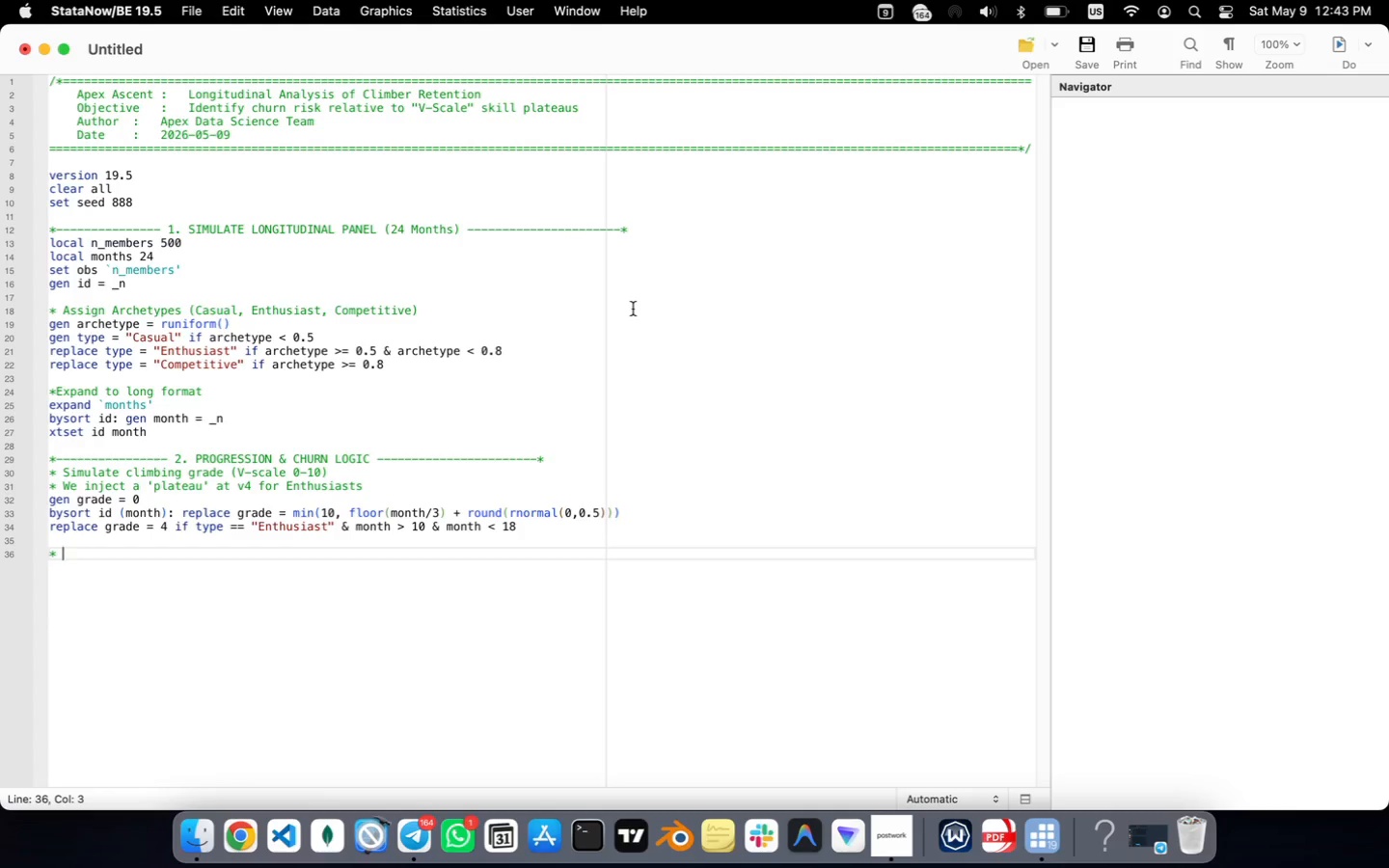 
type(Simulate Check-ins (Visits per week)
 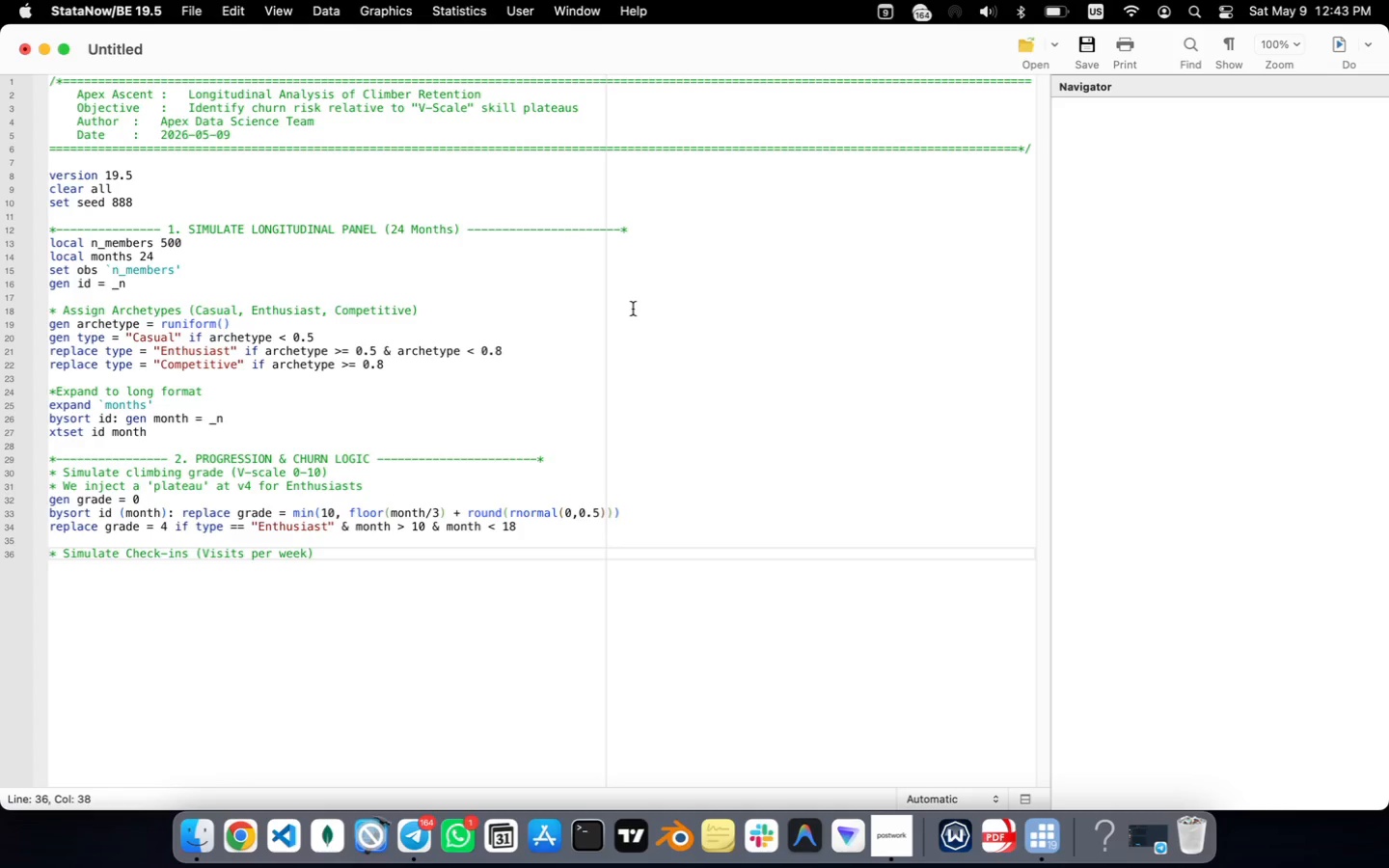 
key(ArrowRight)
 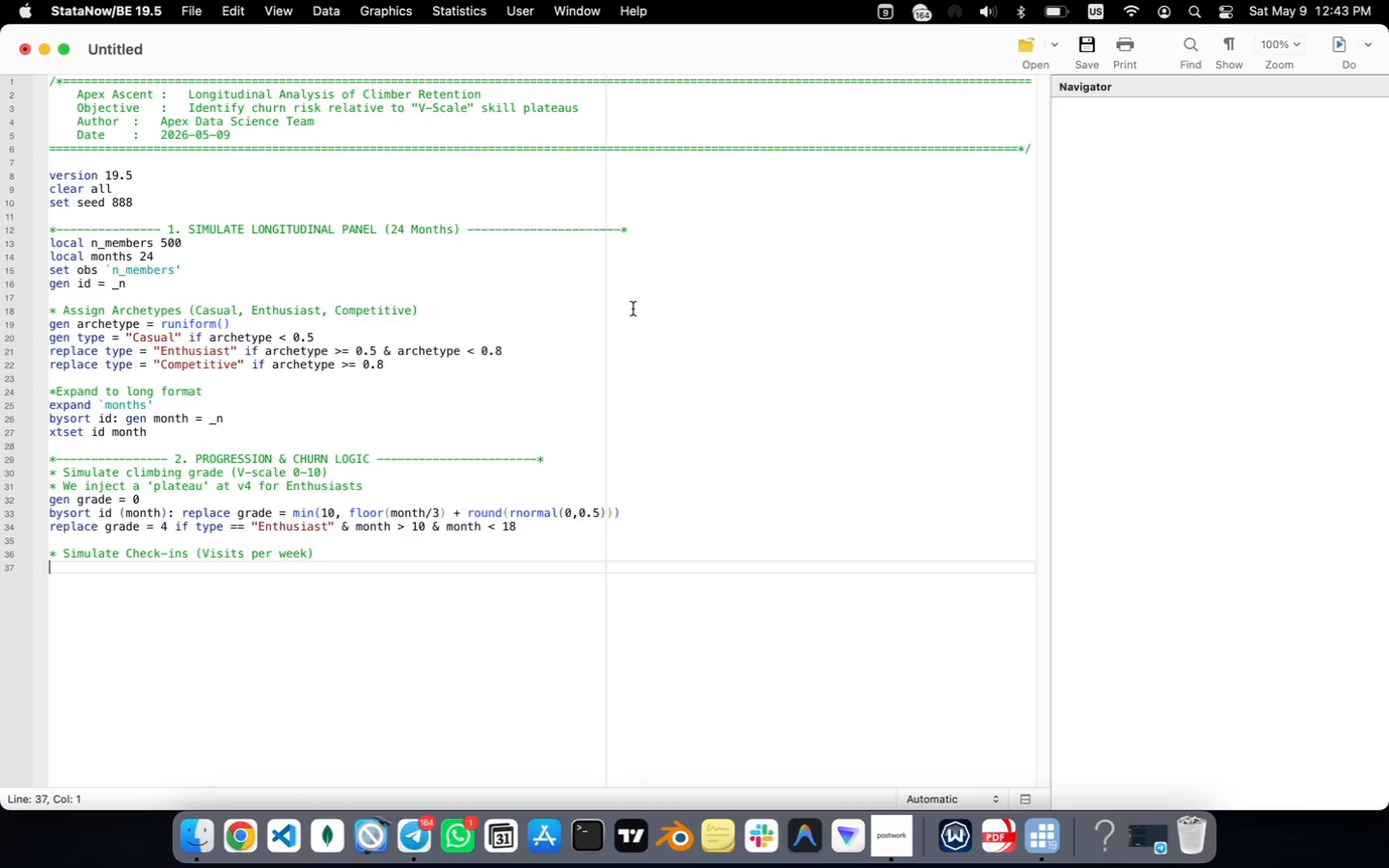 
key(Enter)
 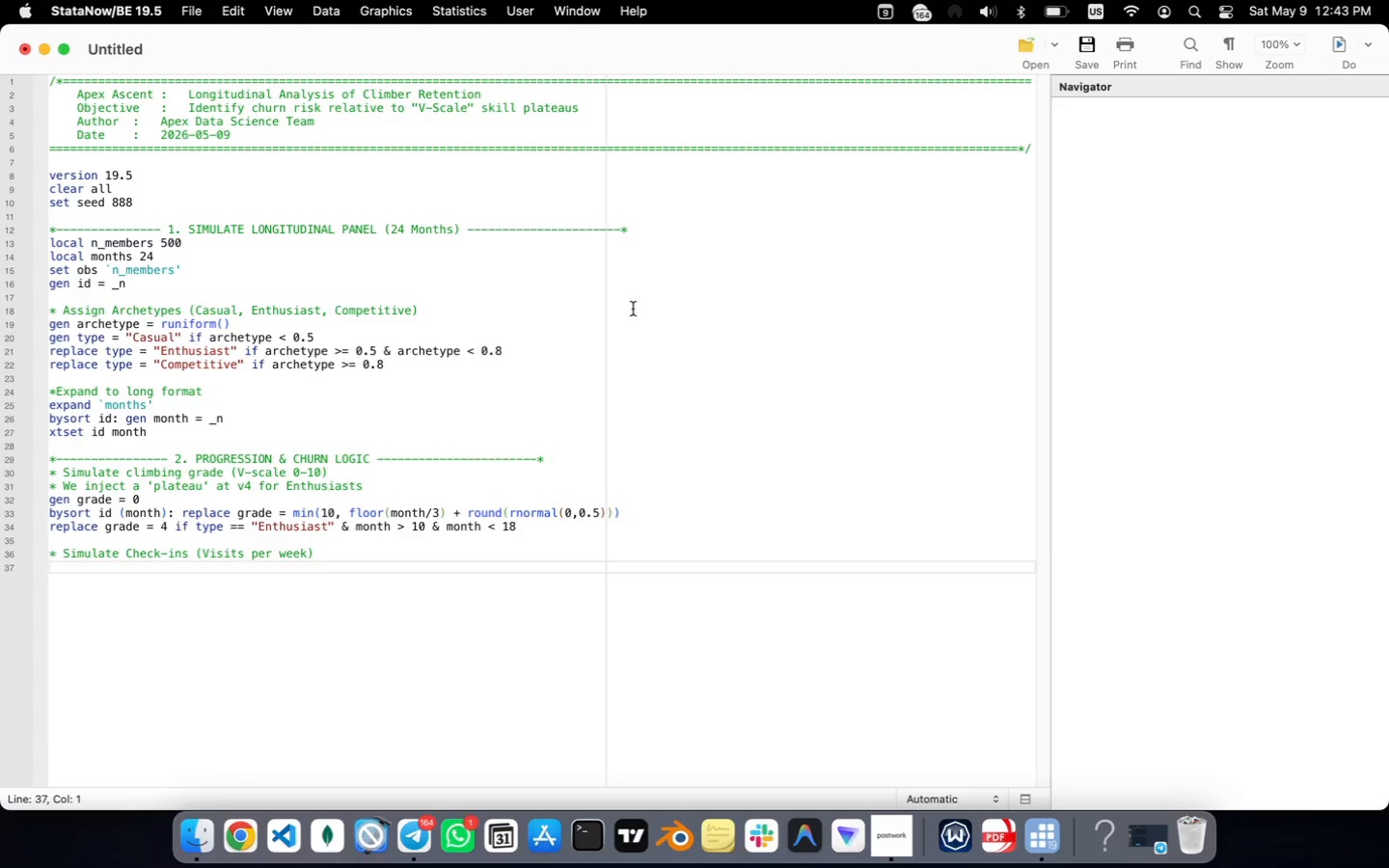 
type(gen b)
key(Backspace)
type(visits = 1 + grade)
key(Backspace)
key(Backspace)
key(Backspace)
key(Backspace)
key(Backspace)
type((grade +)
 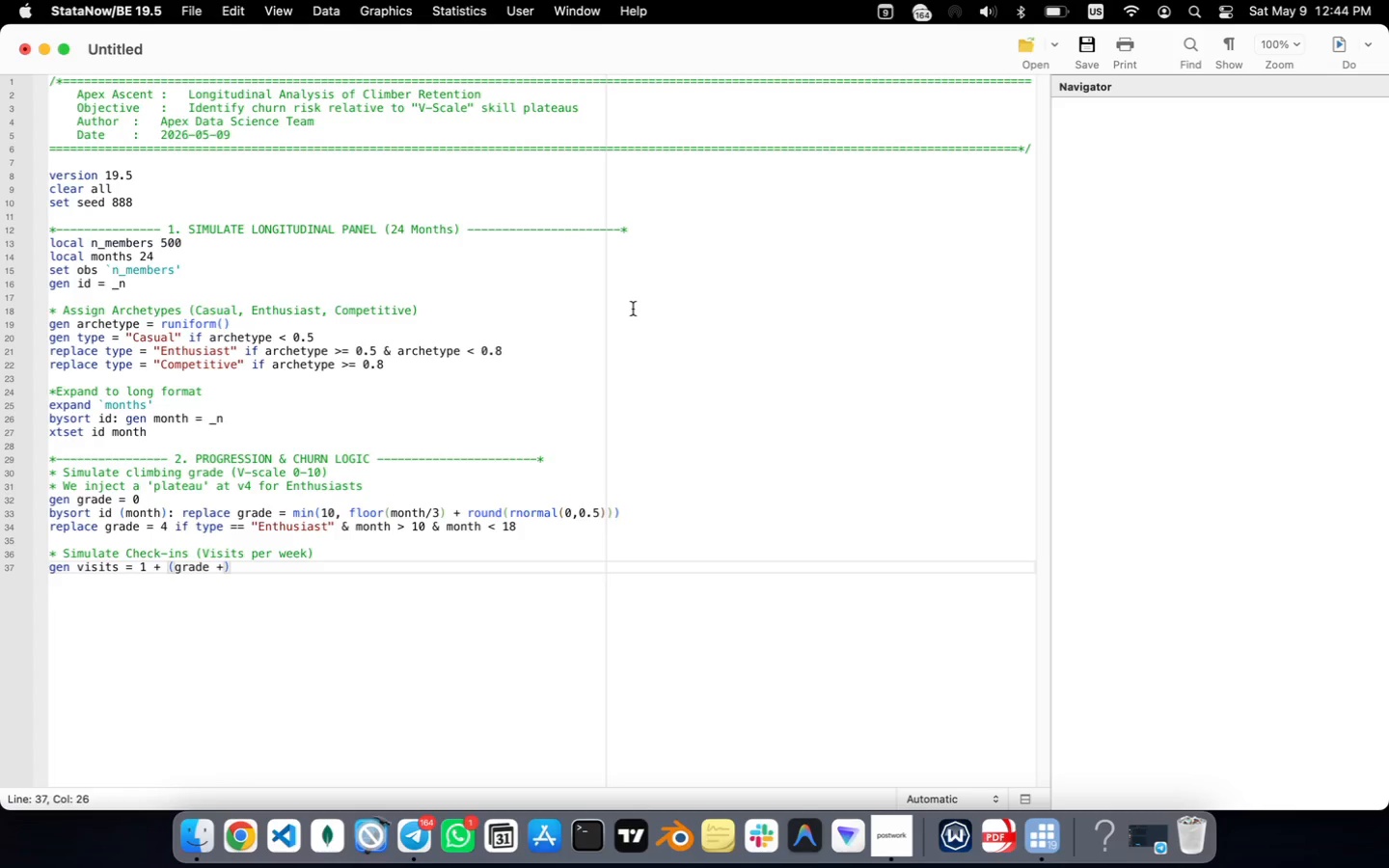 
key(Space)
 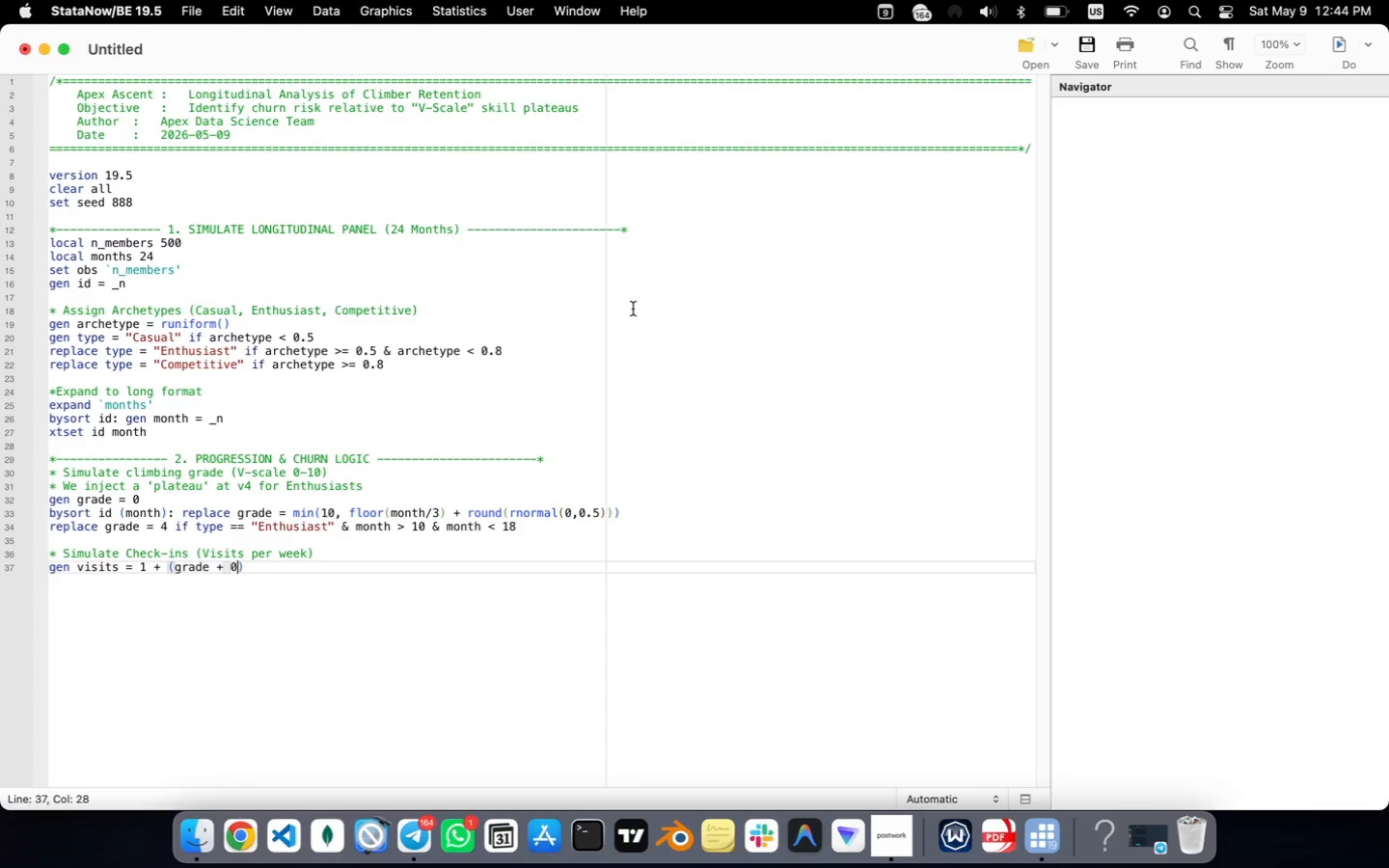 
key(0)
 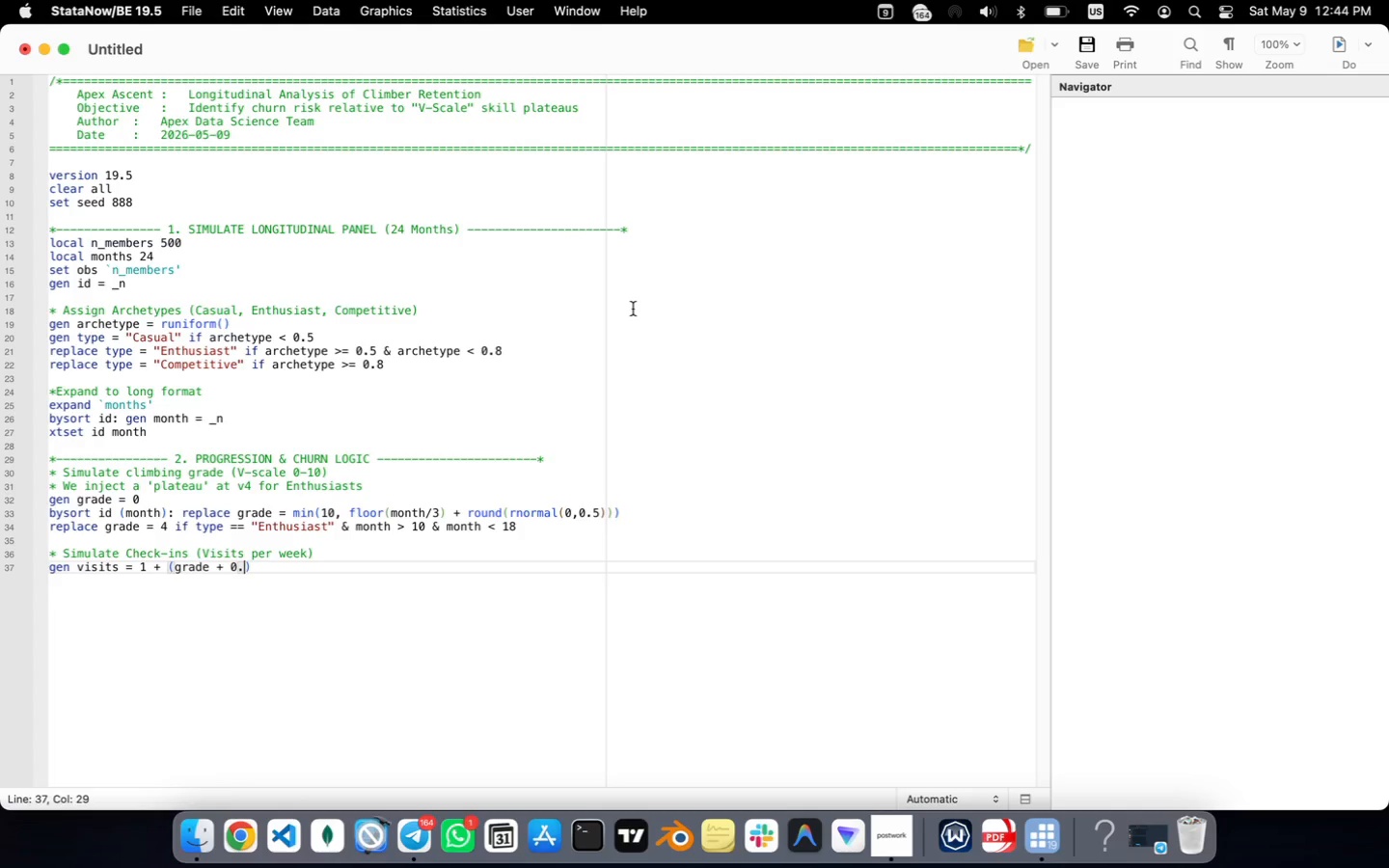 
key(Period)
 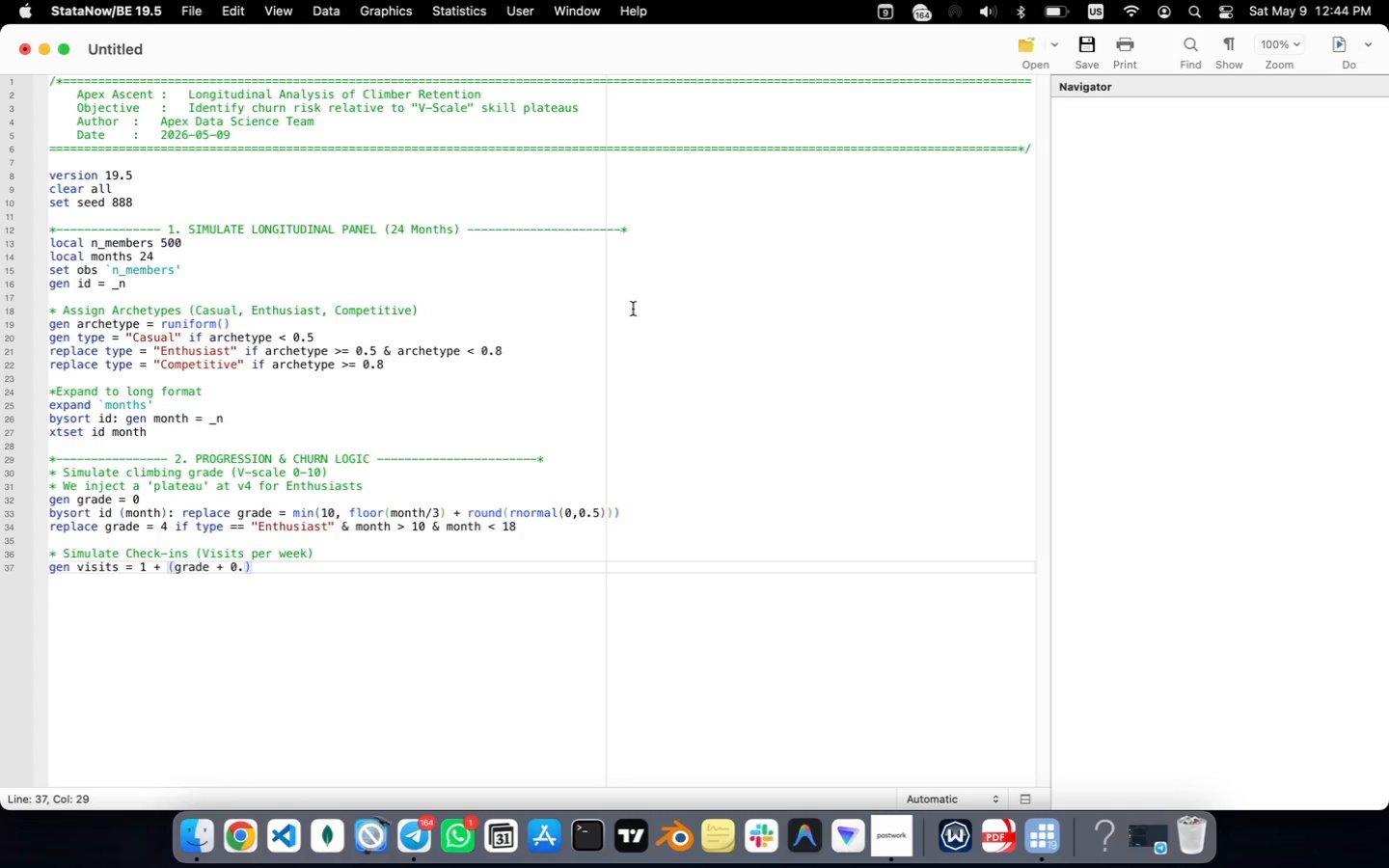 
key(5)
 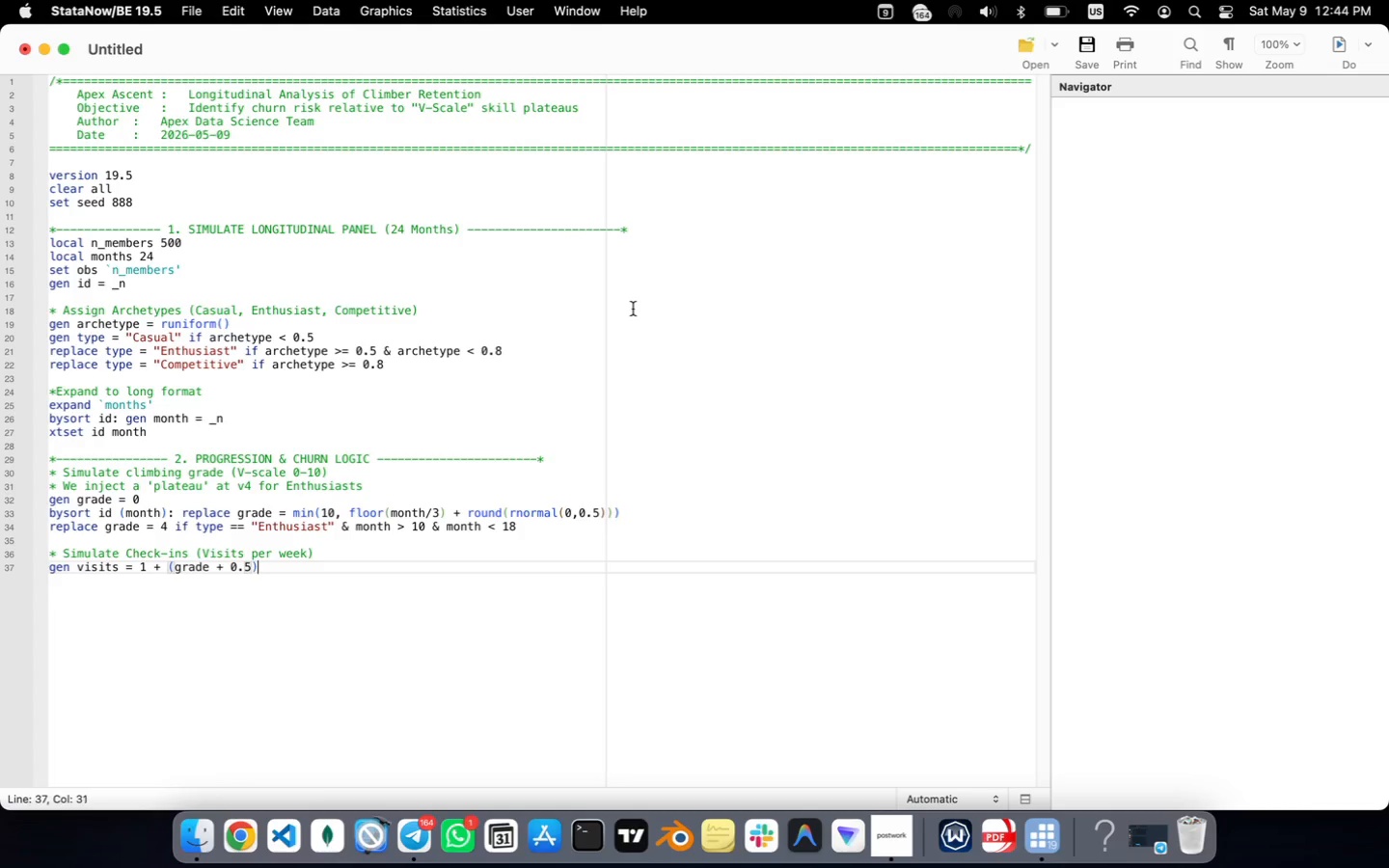 
key(ArrowRight)
 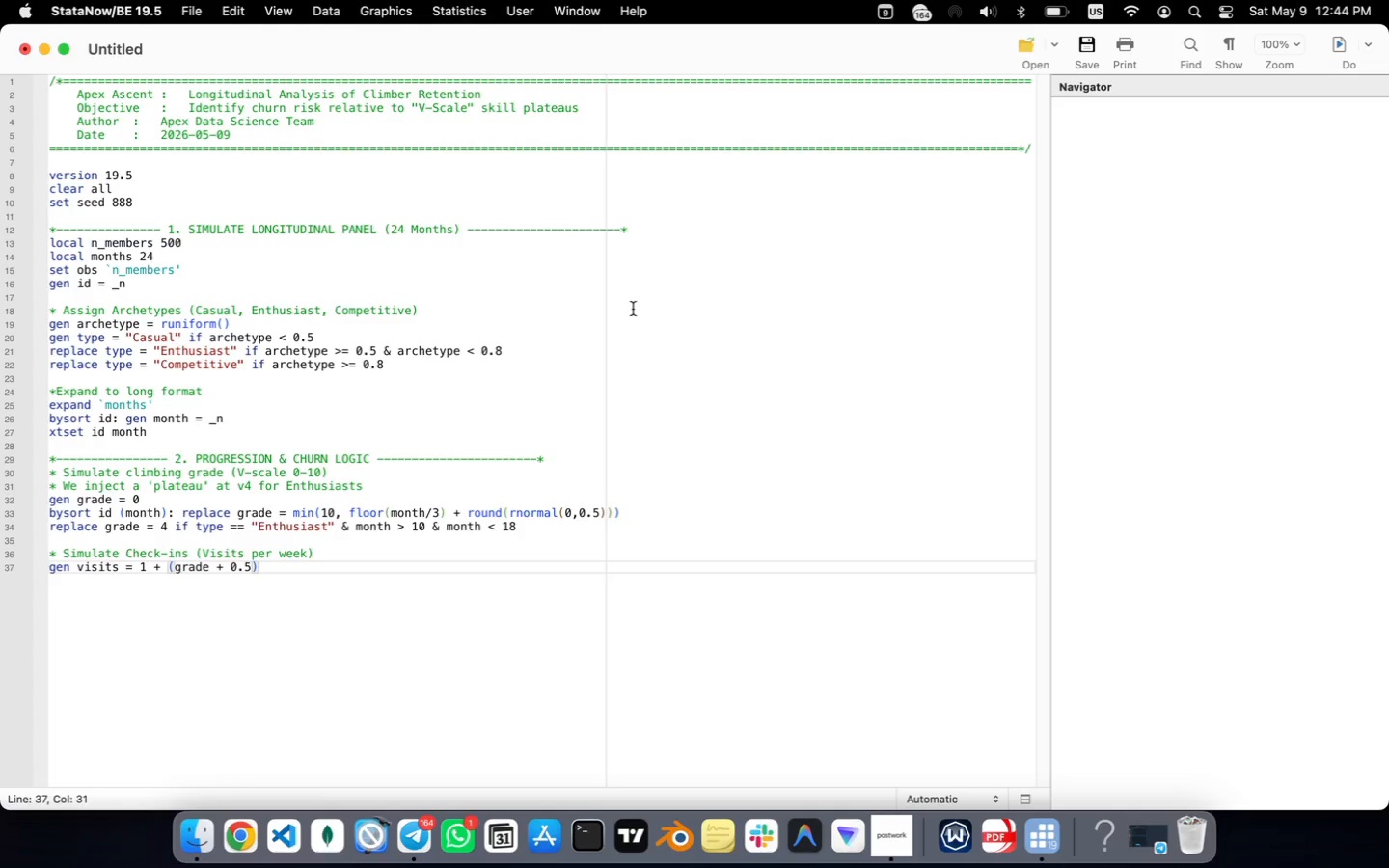 
key(Space)
 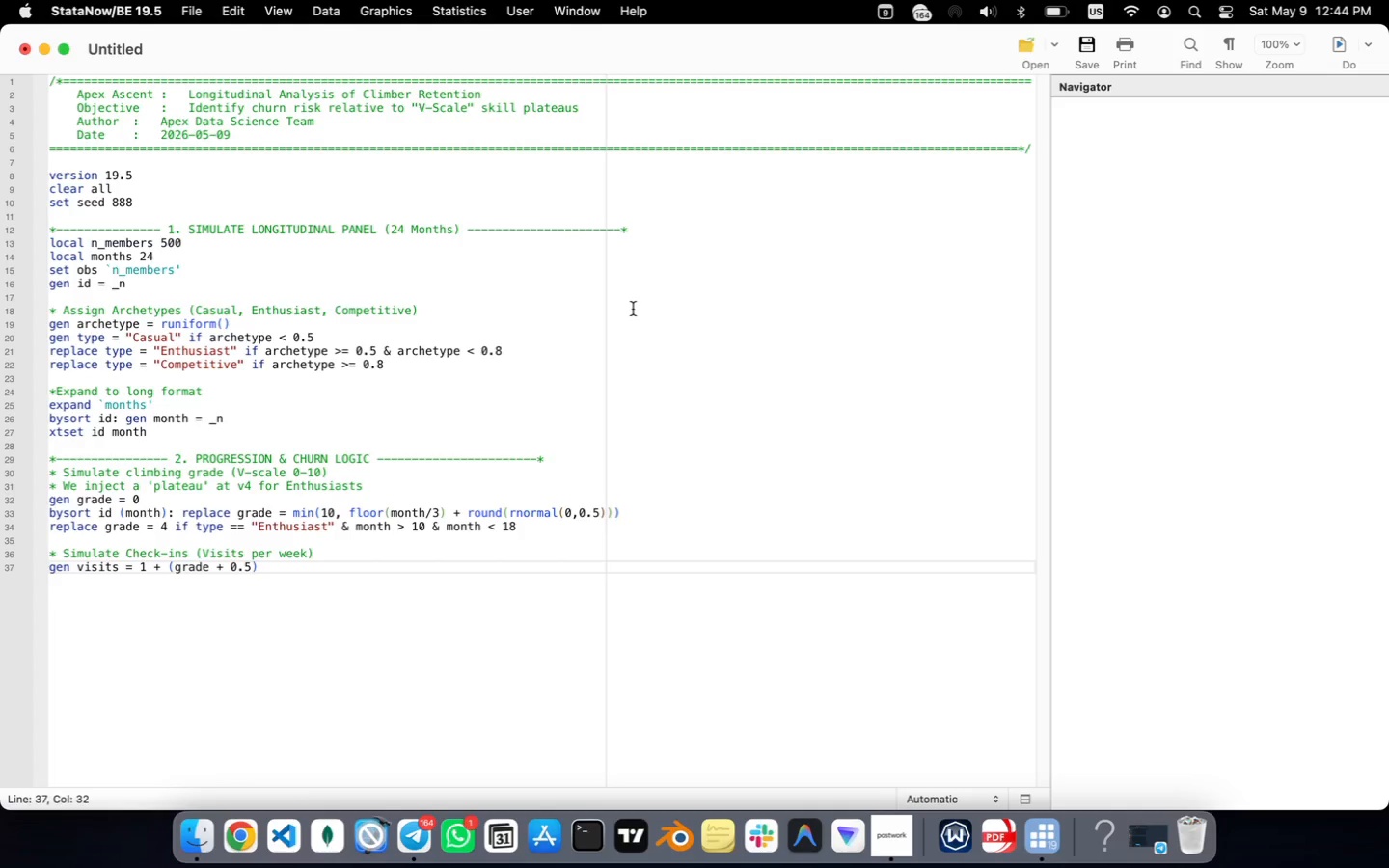 
type(+ rnormal(0,1)
 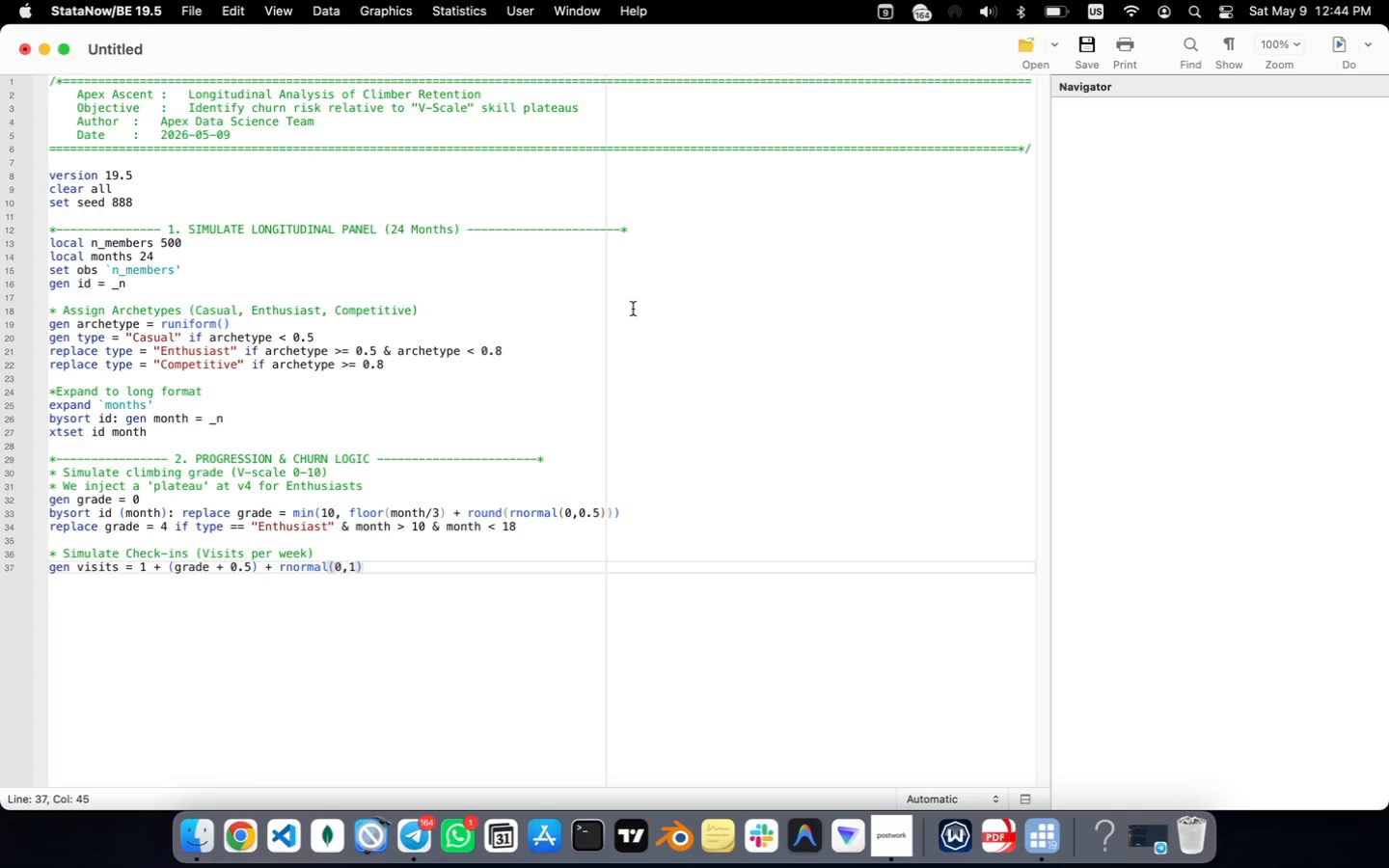 
key(ArrowRight)
 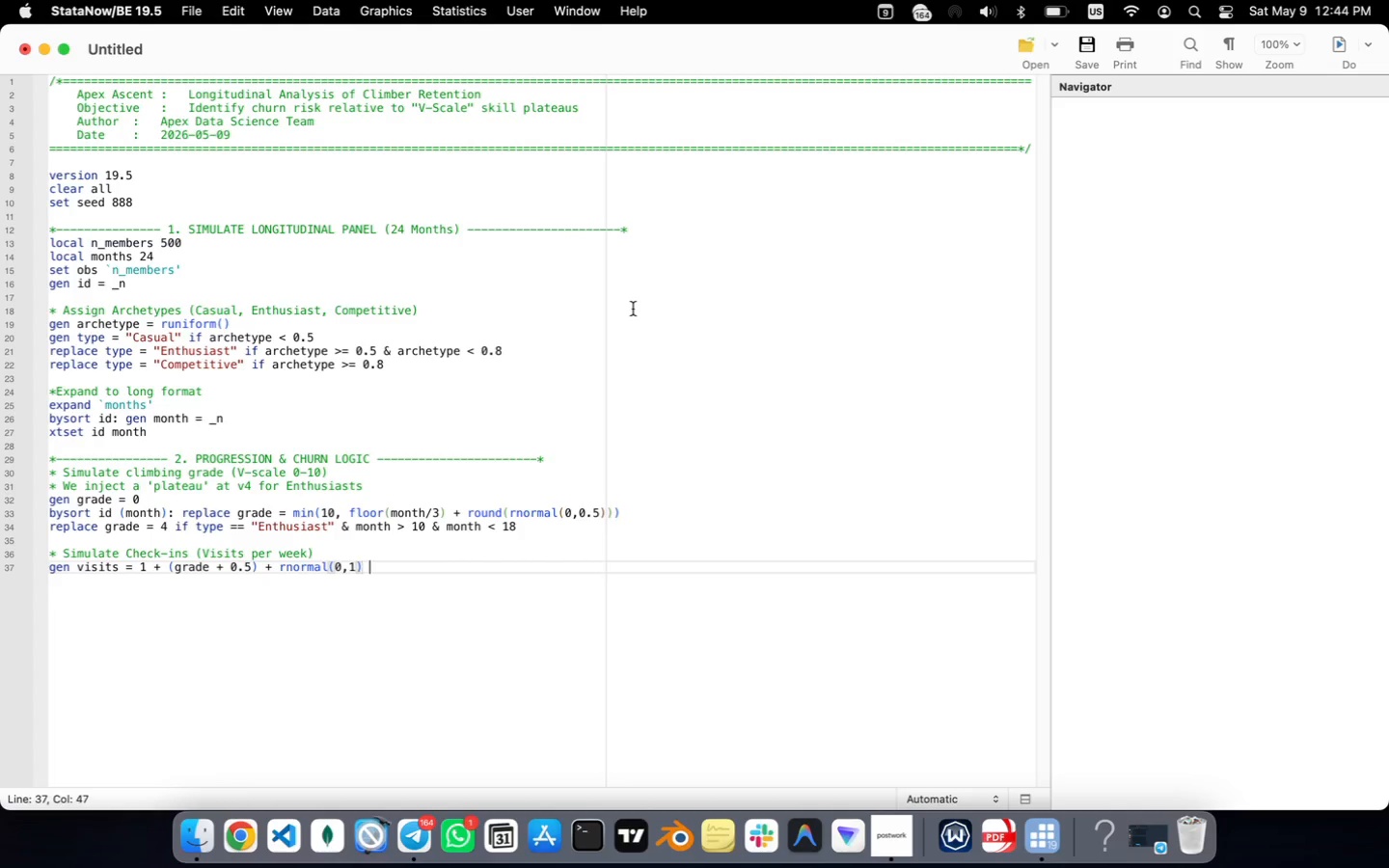 
type( if type != "Casual)
 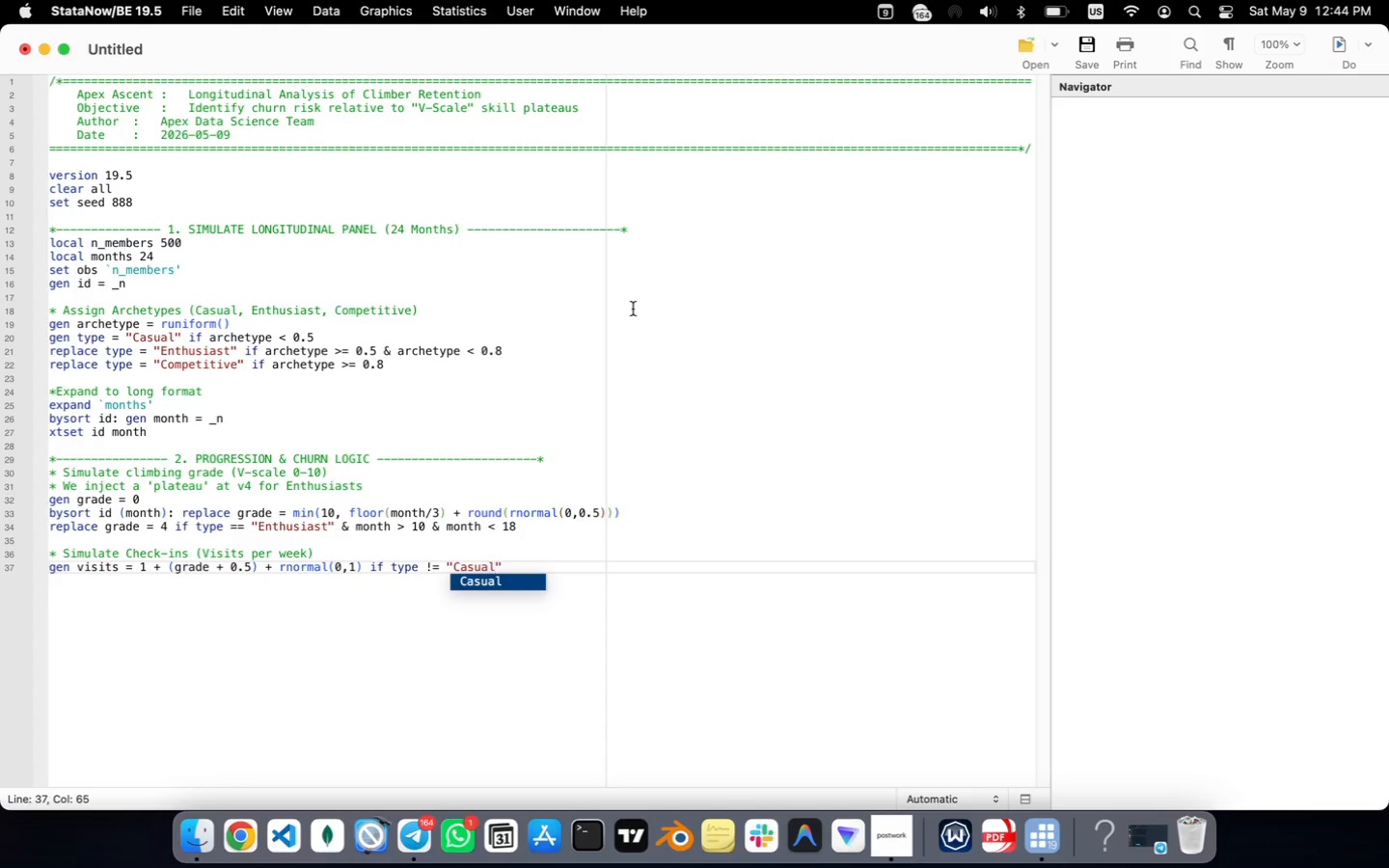 
key(ArrowRight)
 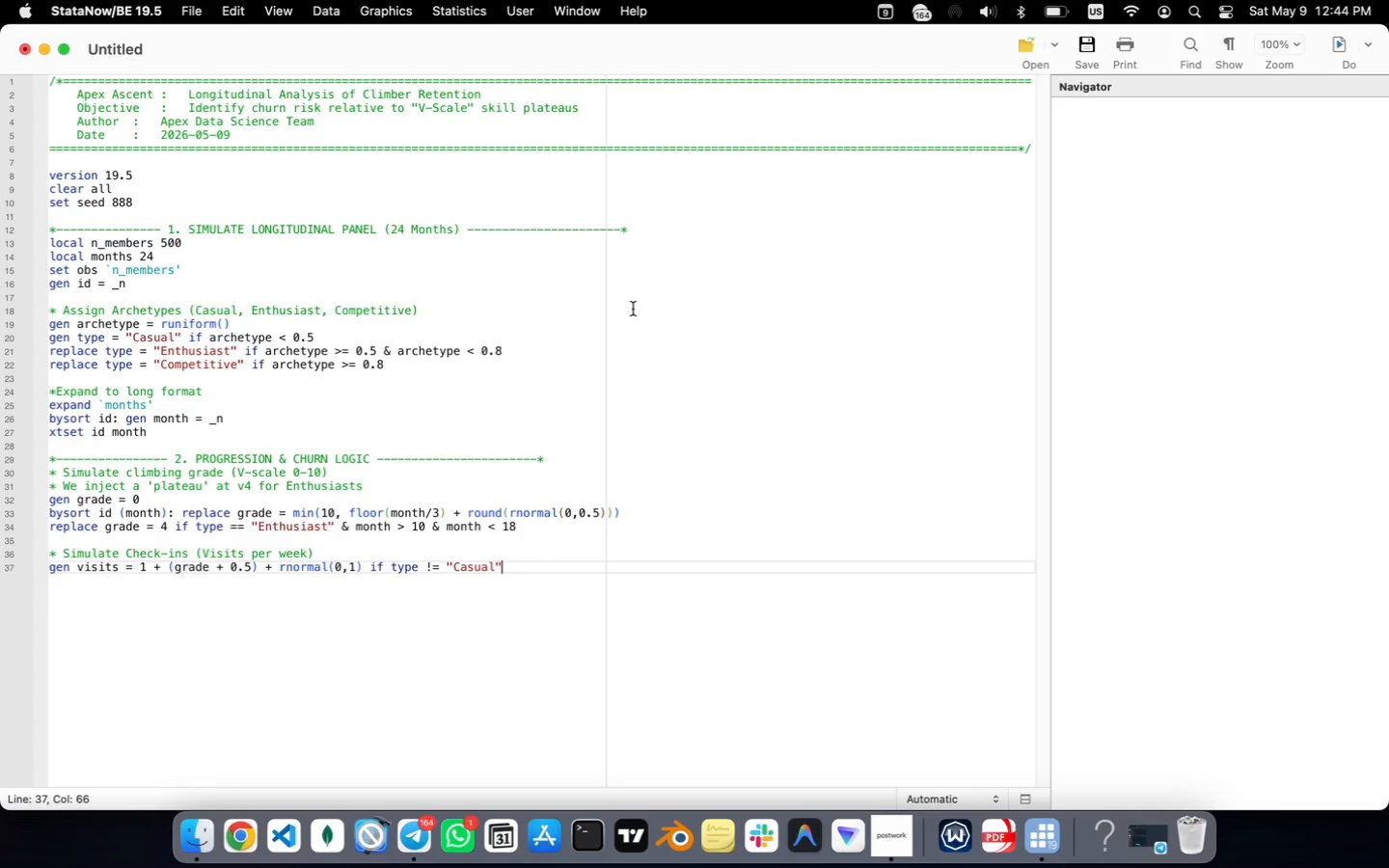 
key(Enter)
 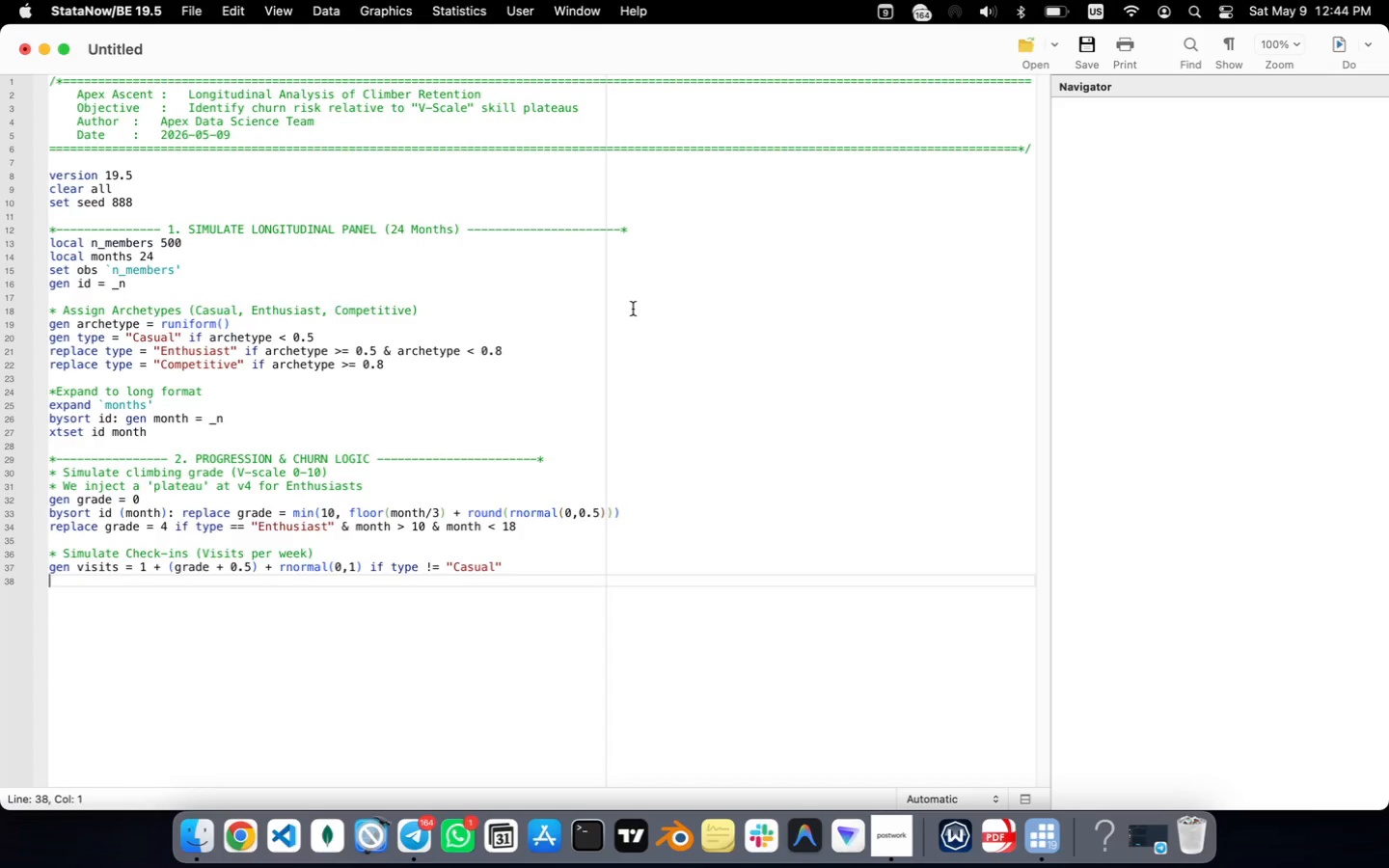 
type(replace visits = max(0, visits)
 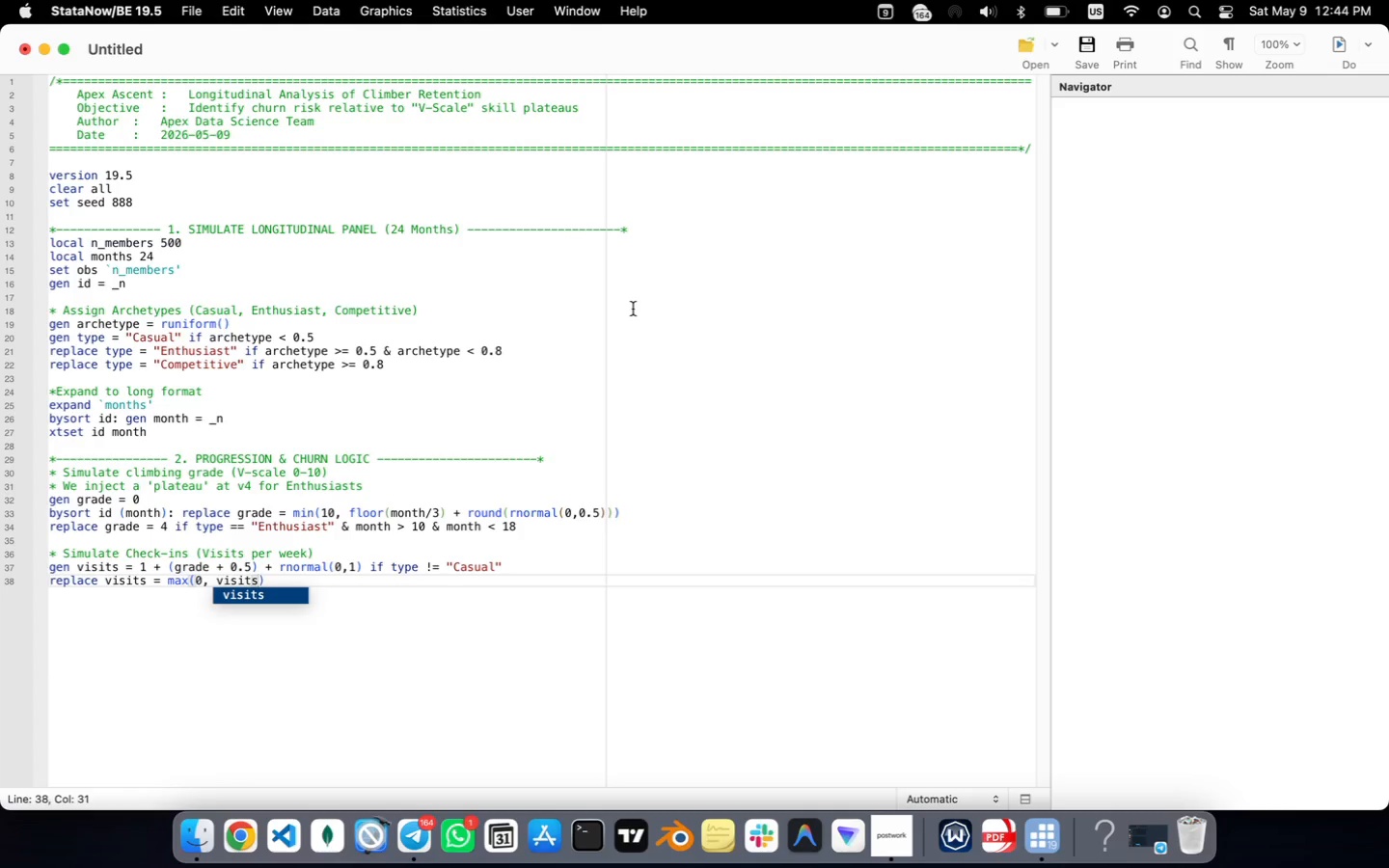 
key(ArrowRight)
 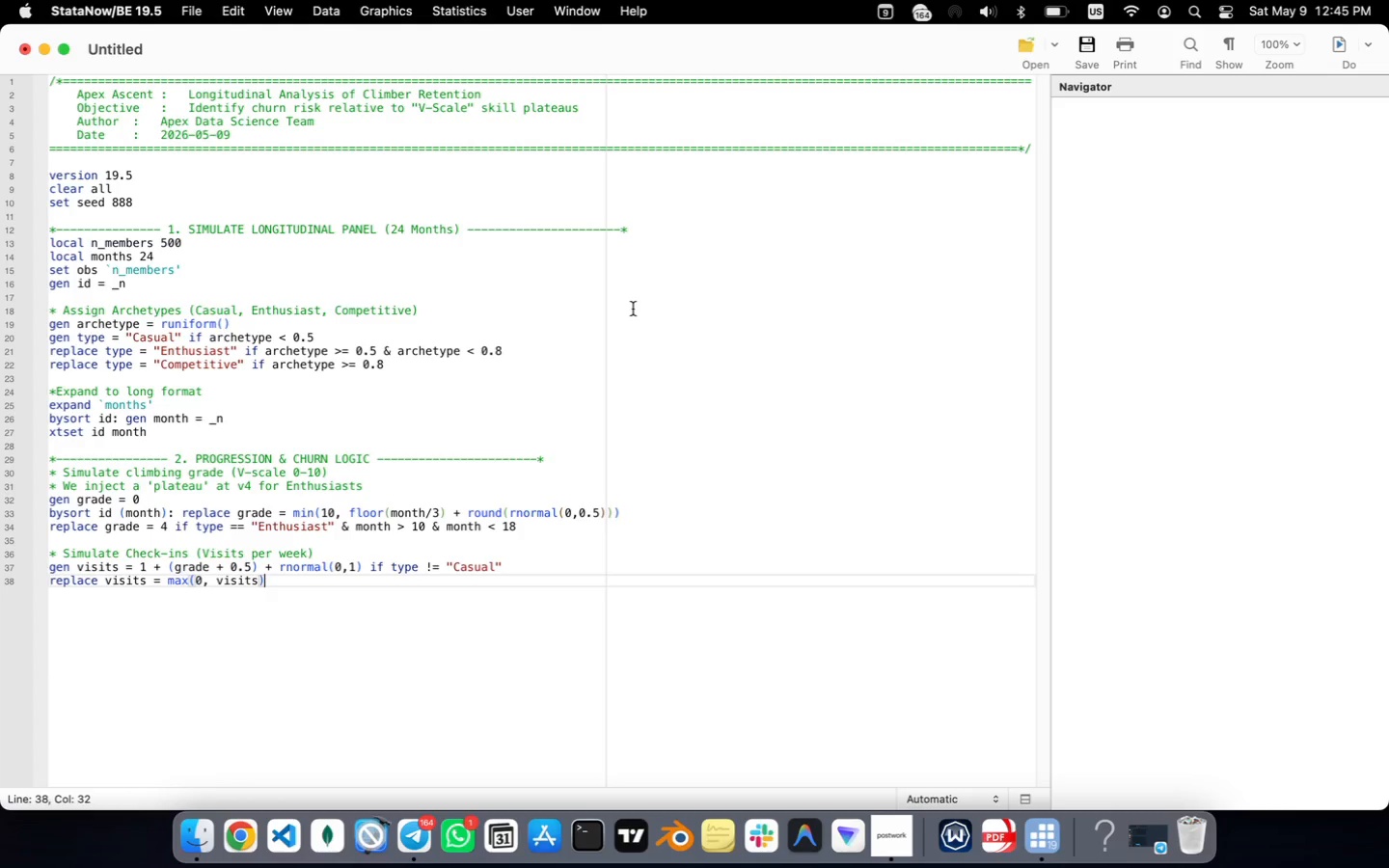 
wait(16.06)
 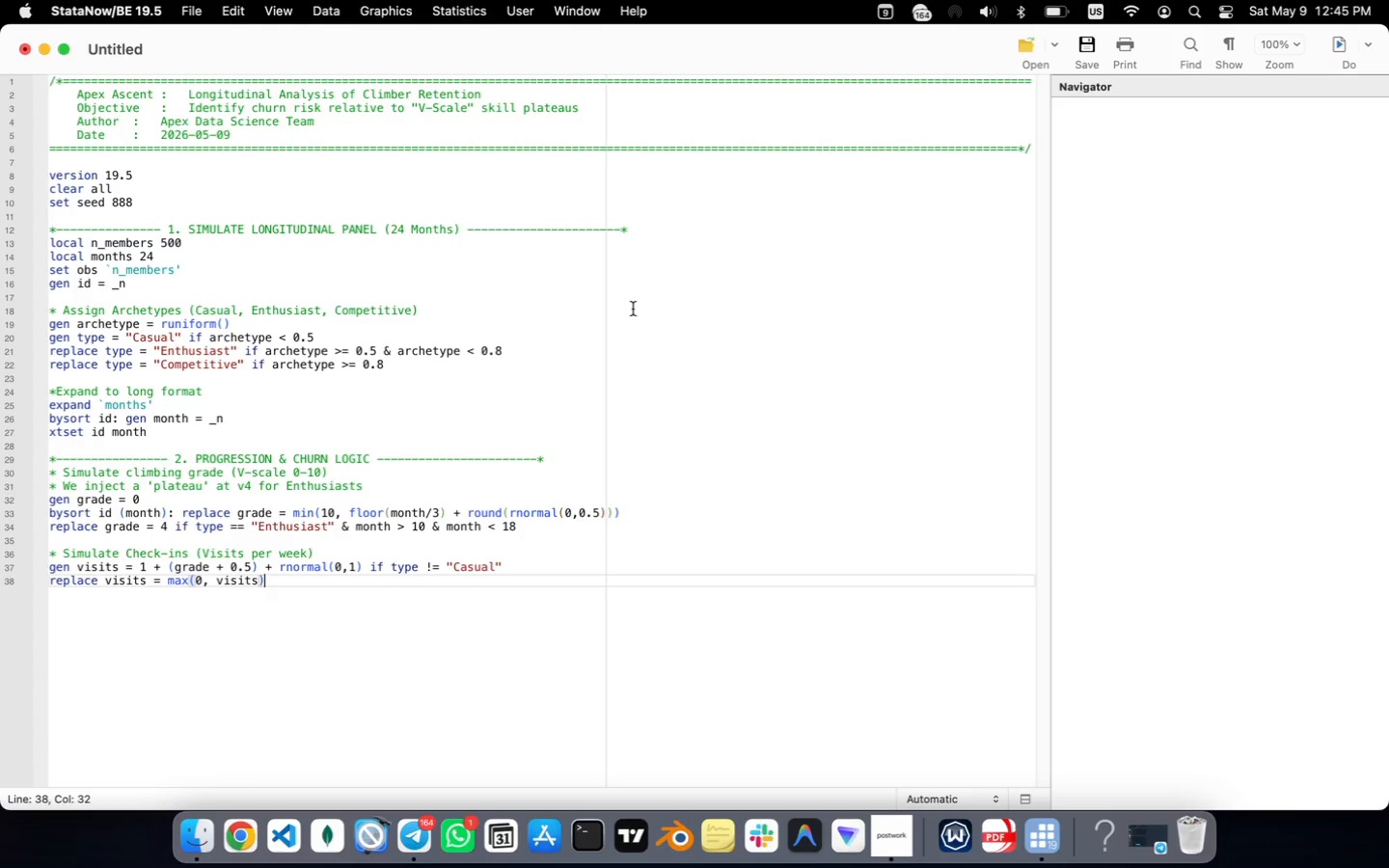 
key(Enter)
 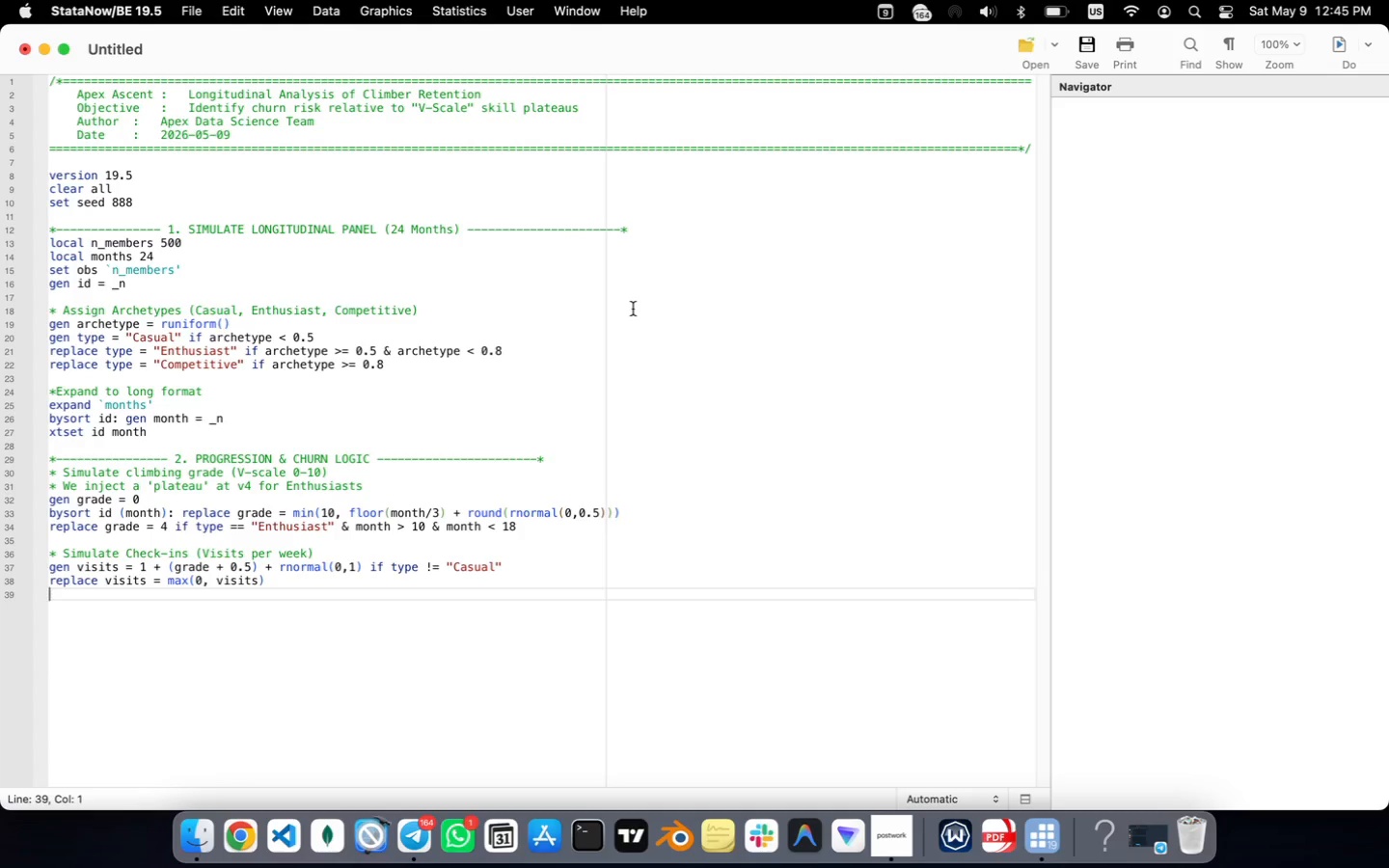 
key(Enter)
 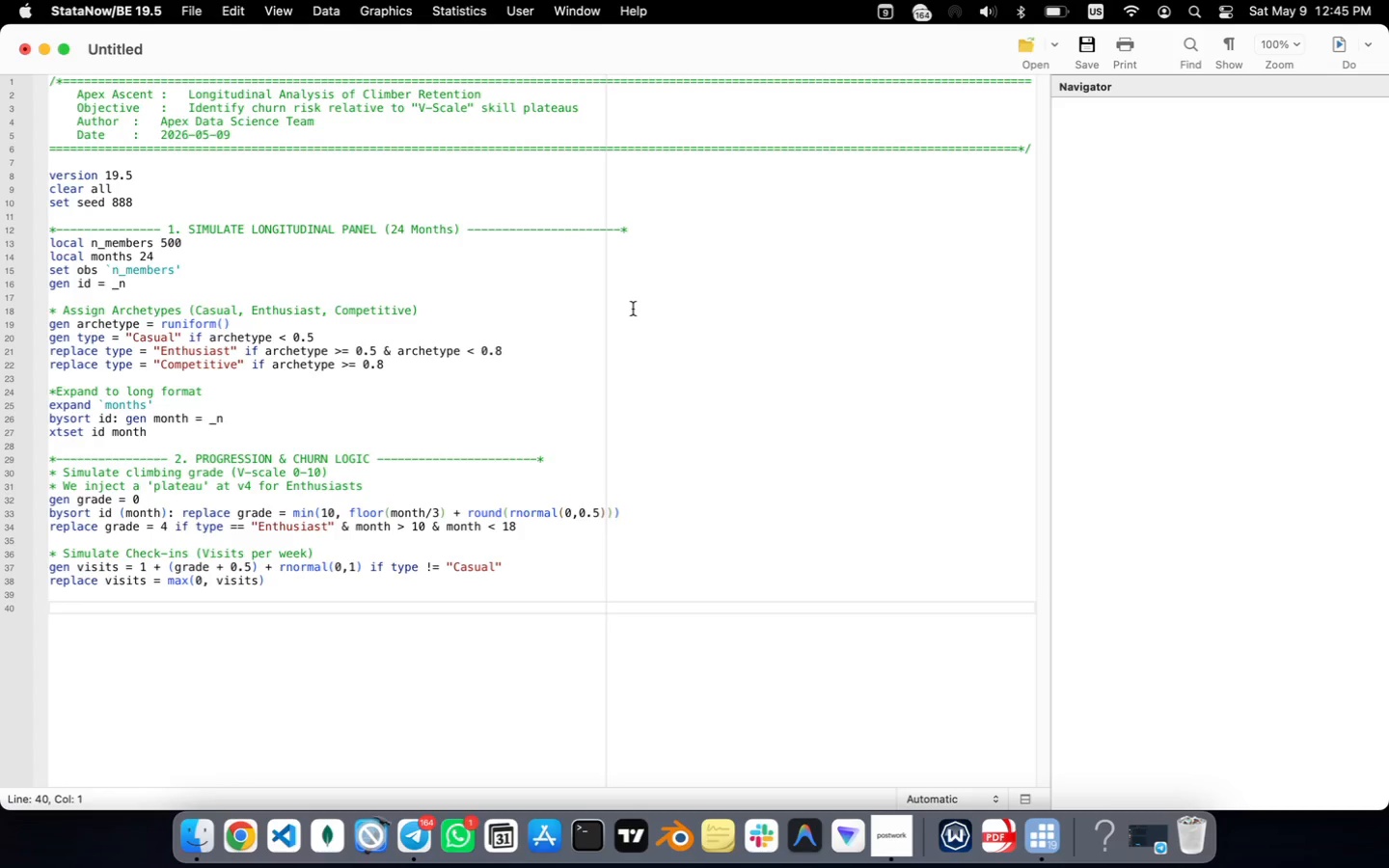 
wait(12.37)
 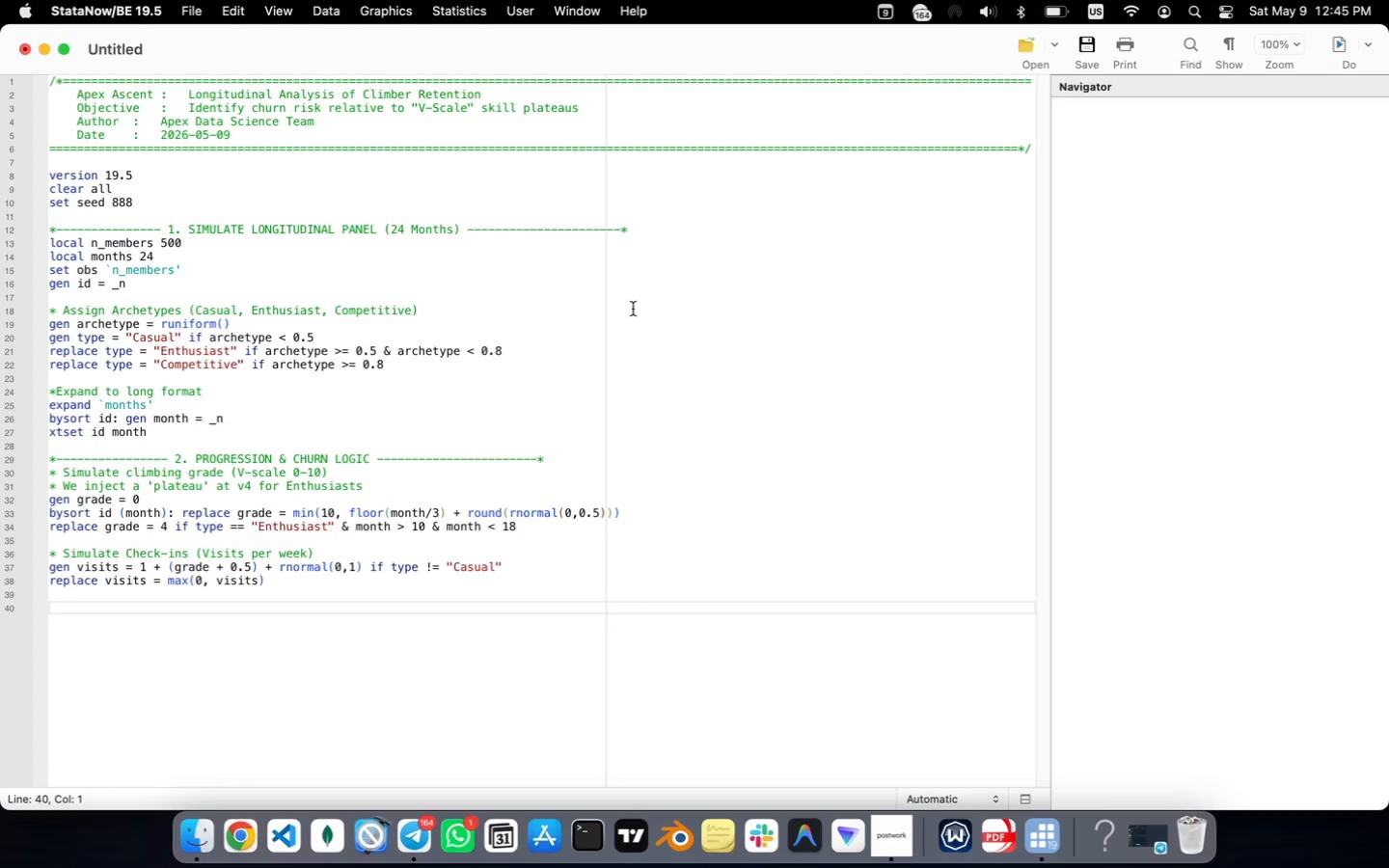 
key(Shift+8)
 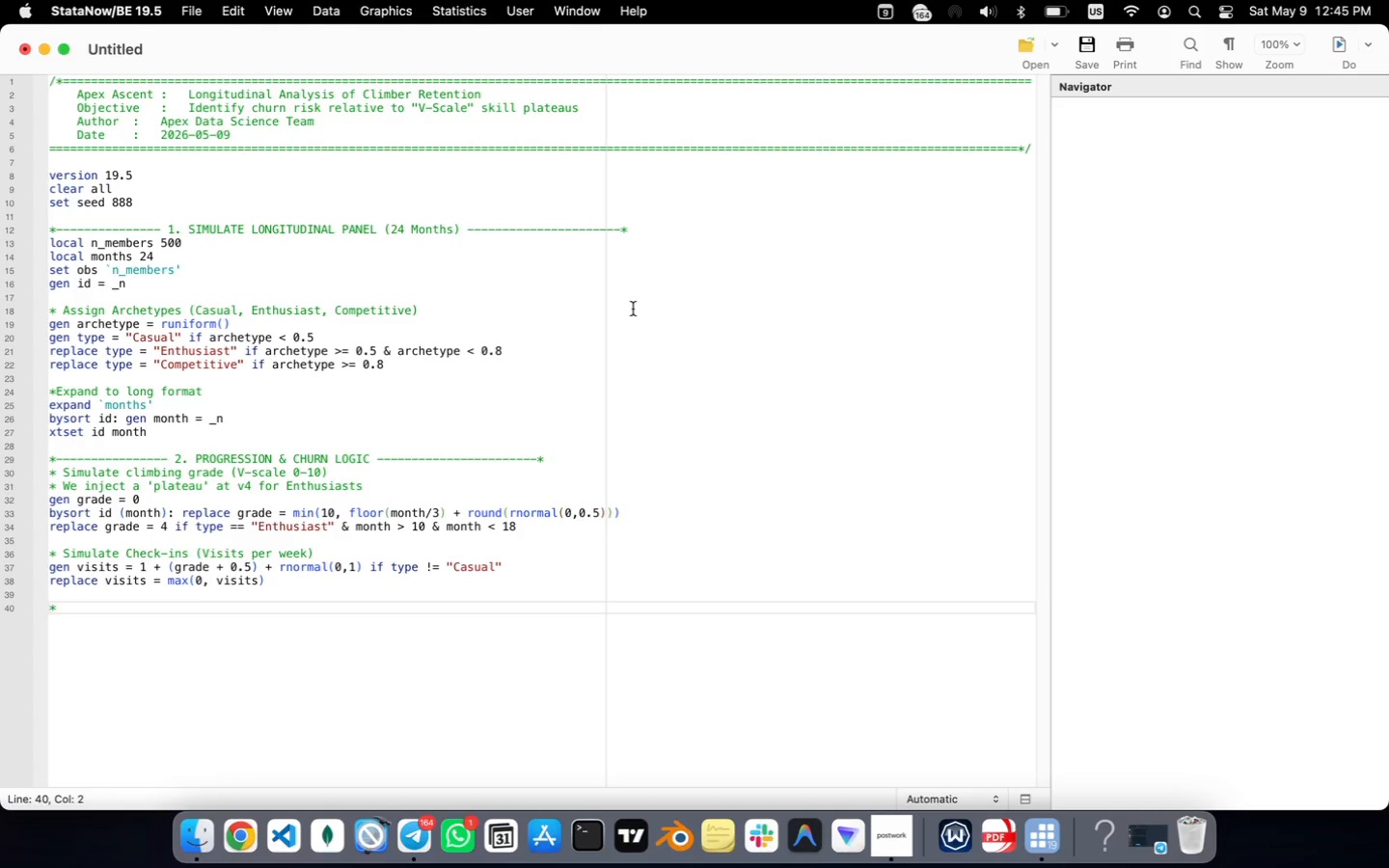 
wait(11.72)
 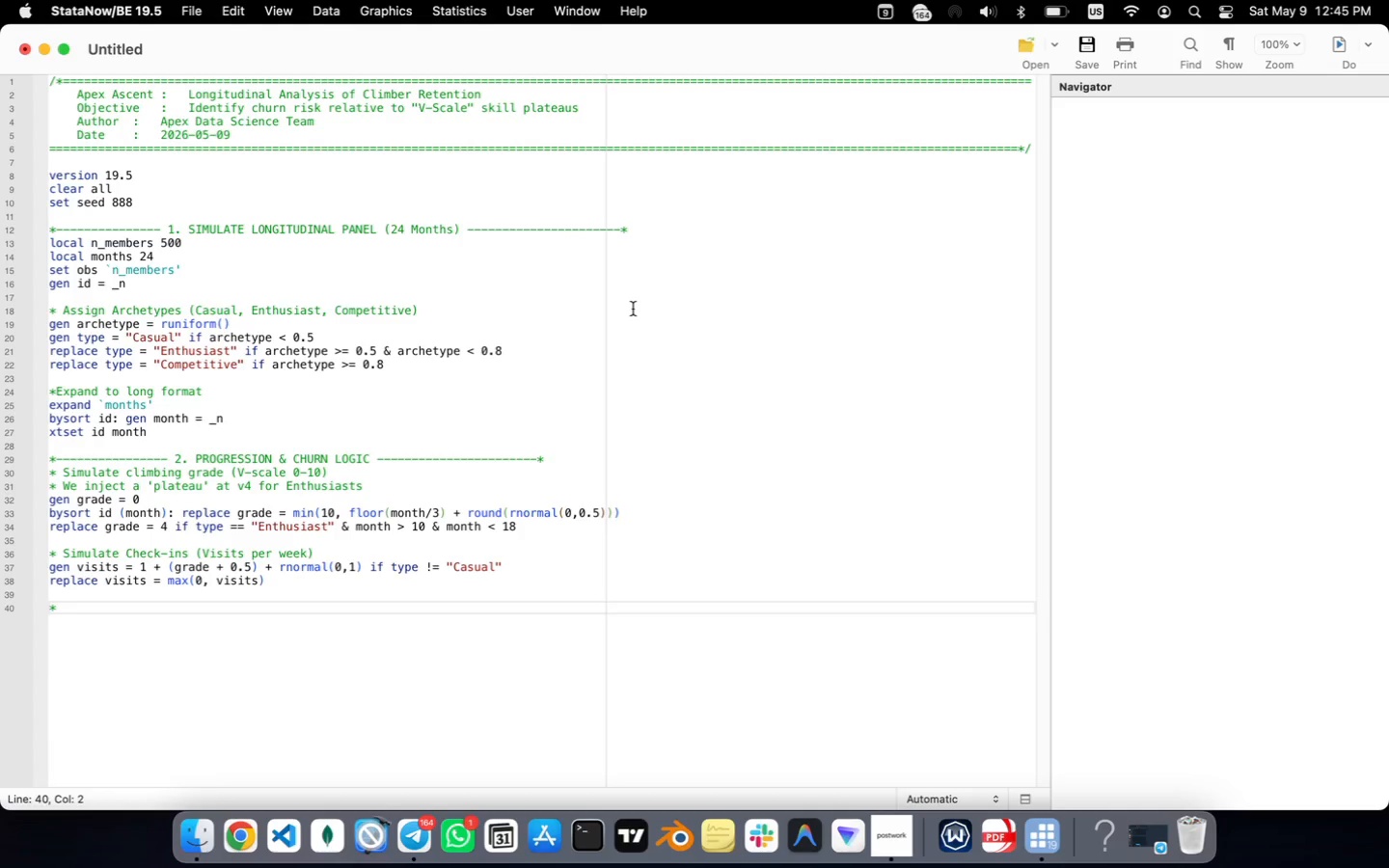 
type(Define )
 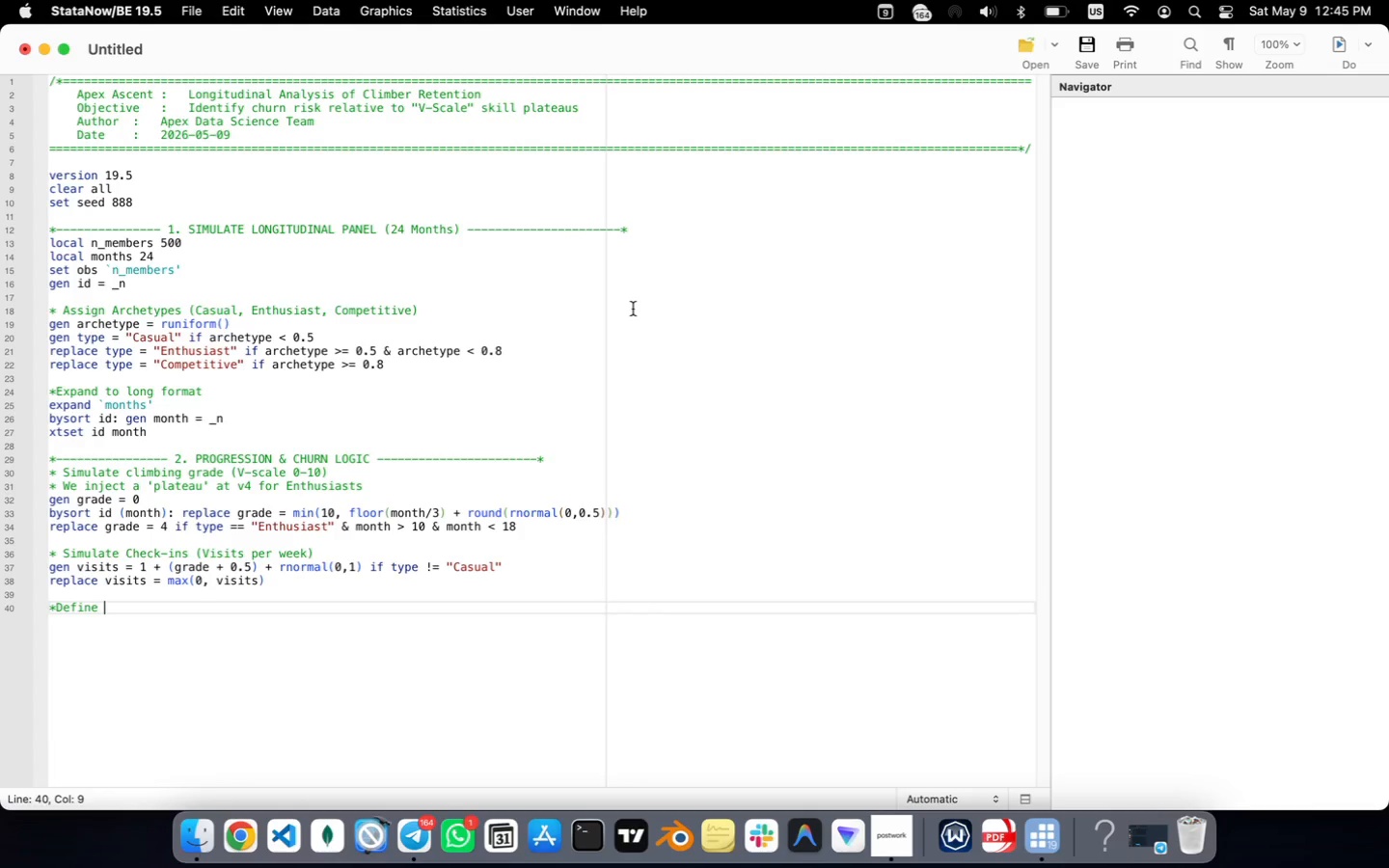 
wait(15.28)
 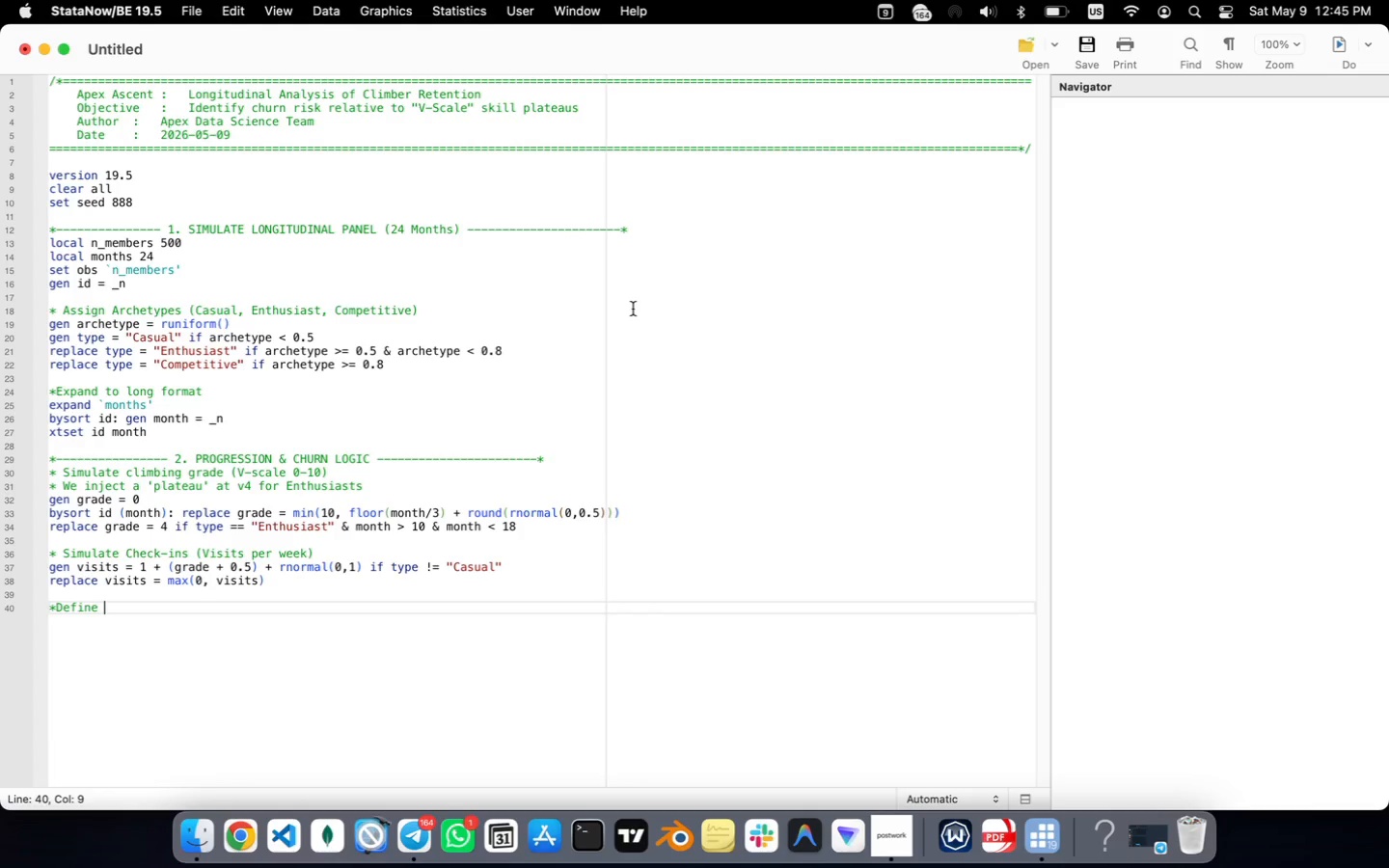 
type(cC)
key(Backspace)
key(Backspace)
type(Churn (Event = 1 if member leaves)
 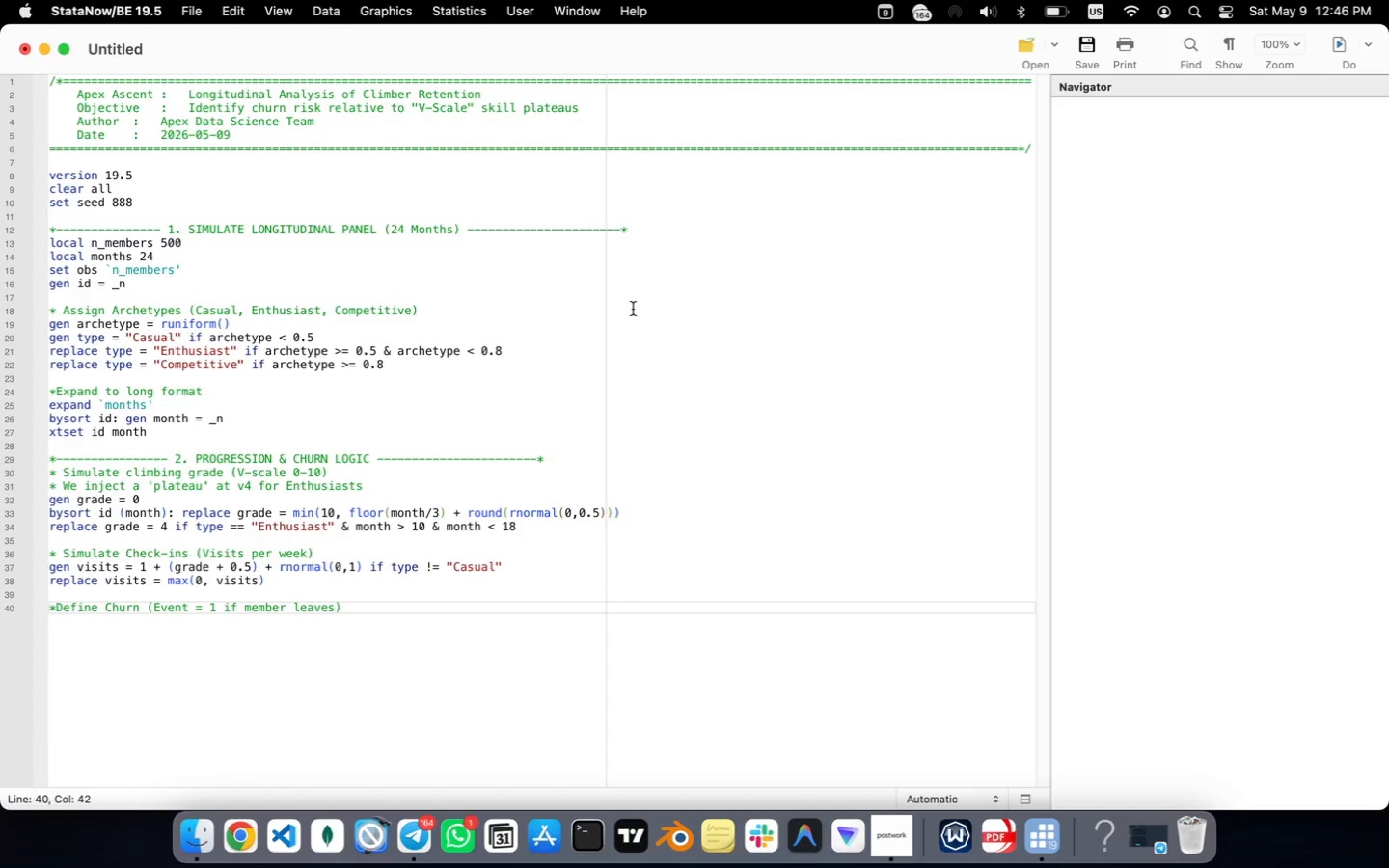 
key(ArrowRight)
 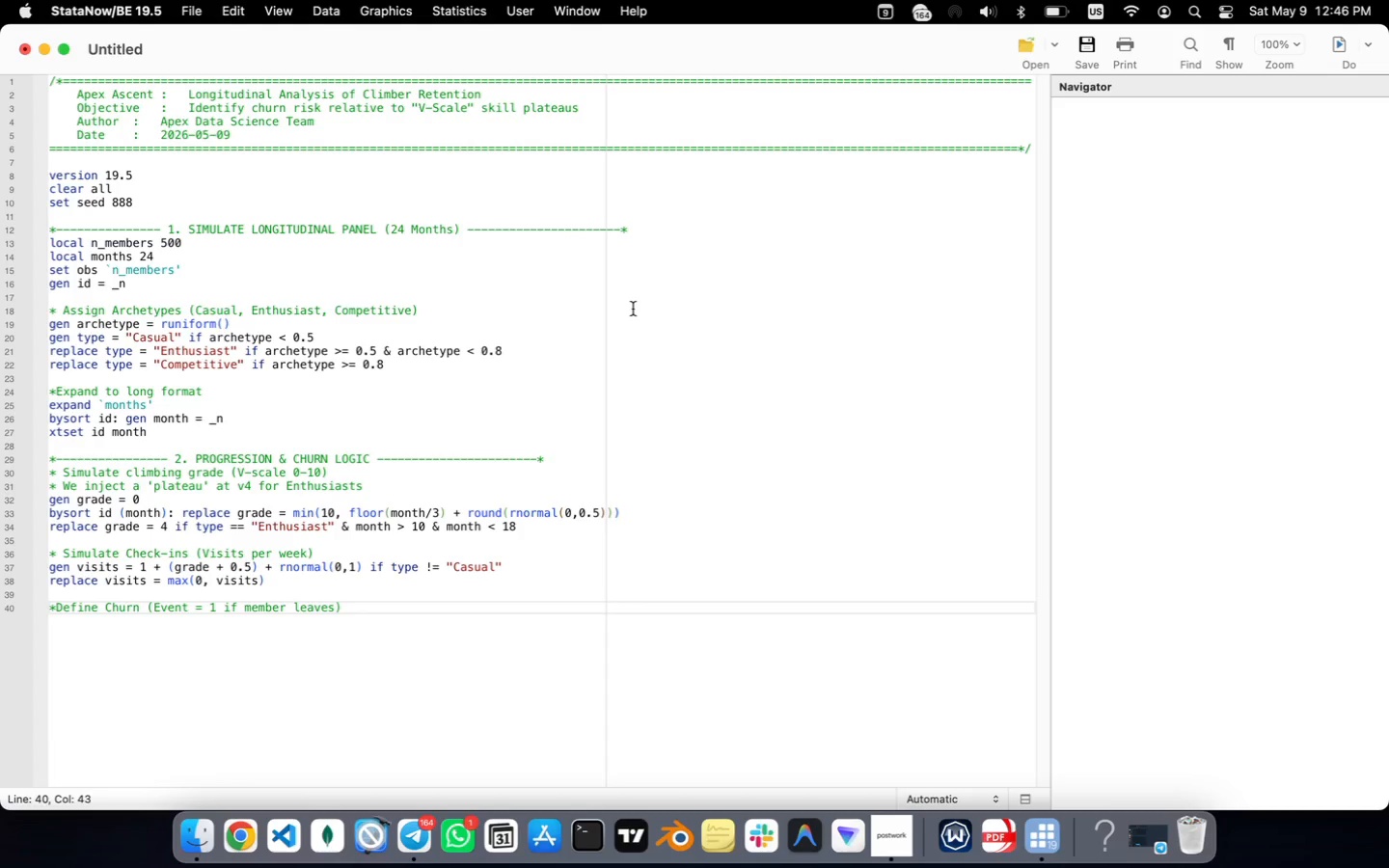 
key(Enter)
 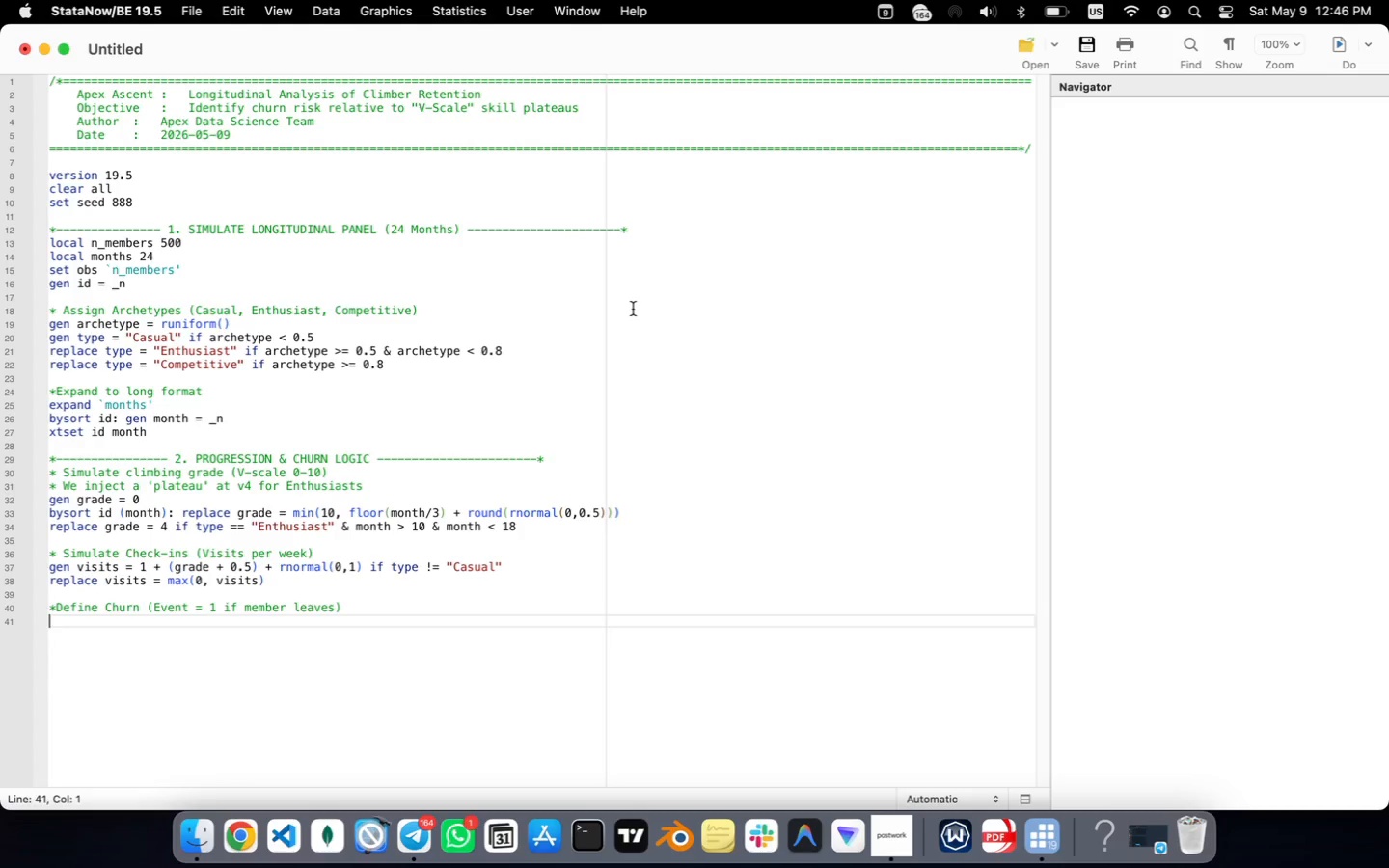 
key(Shift+8)
 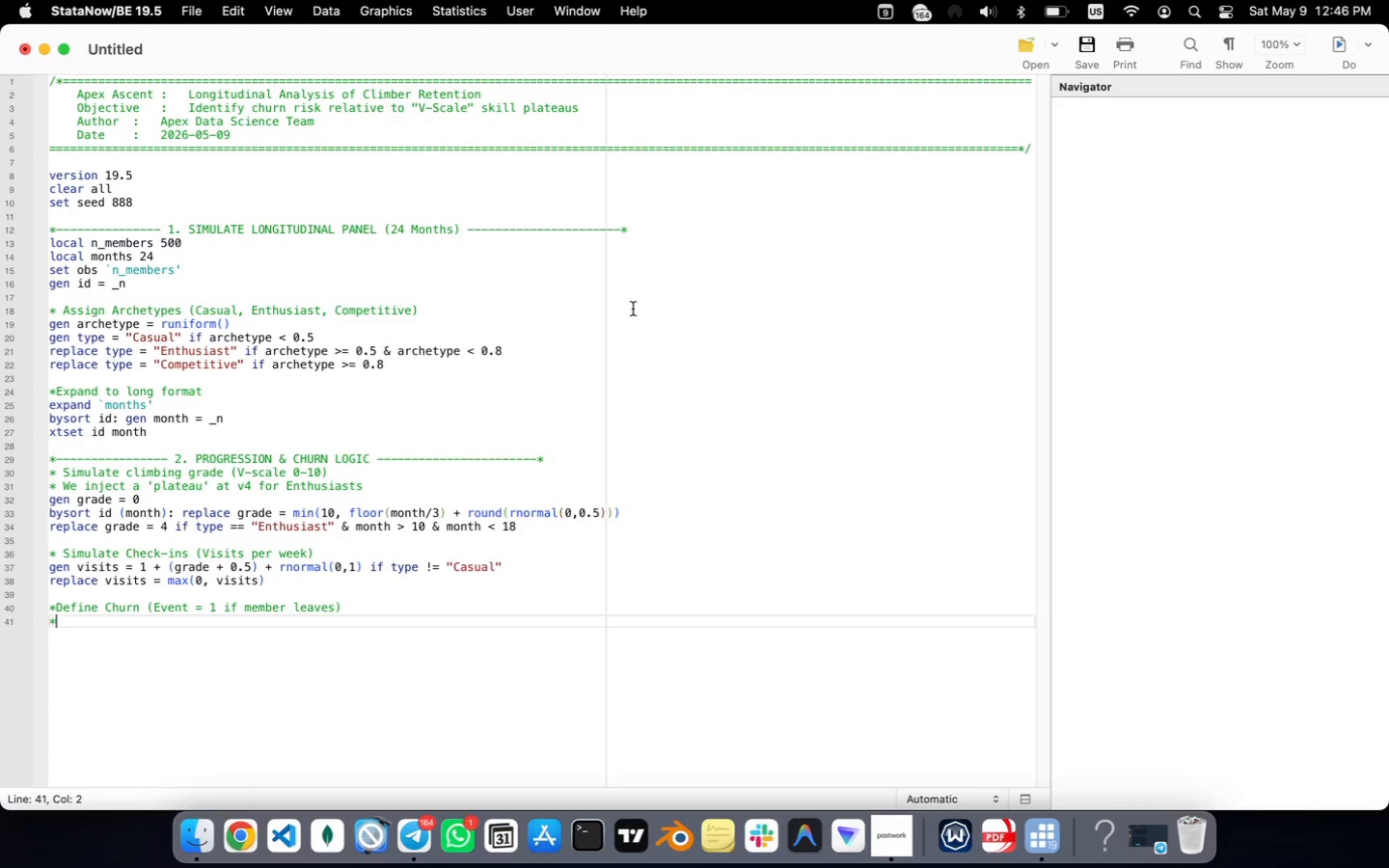 
key(ArrowUp)
 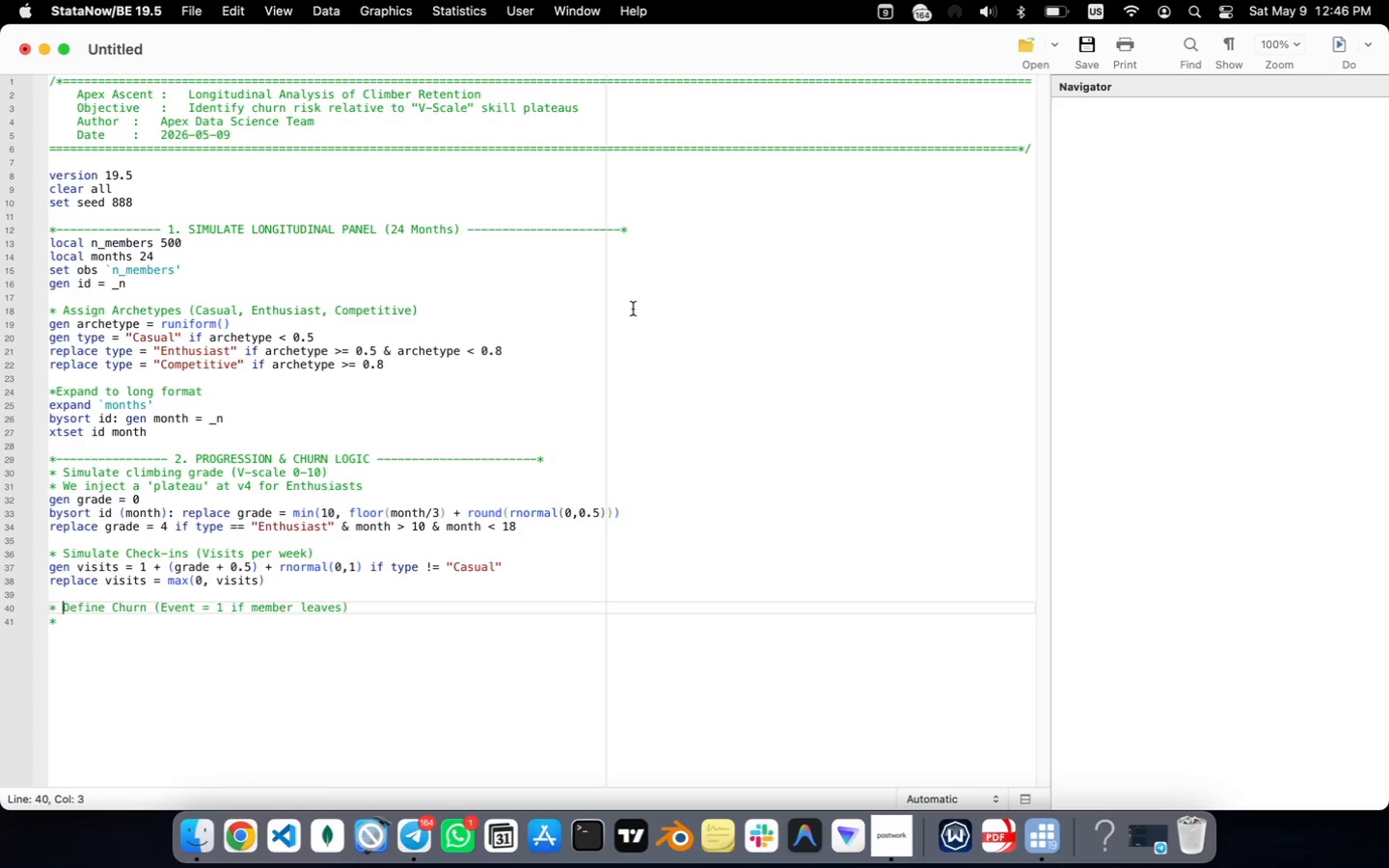 
key(Space)
 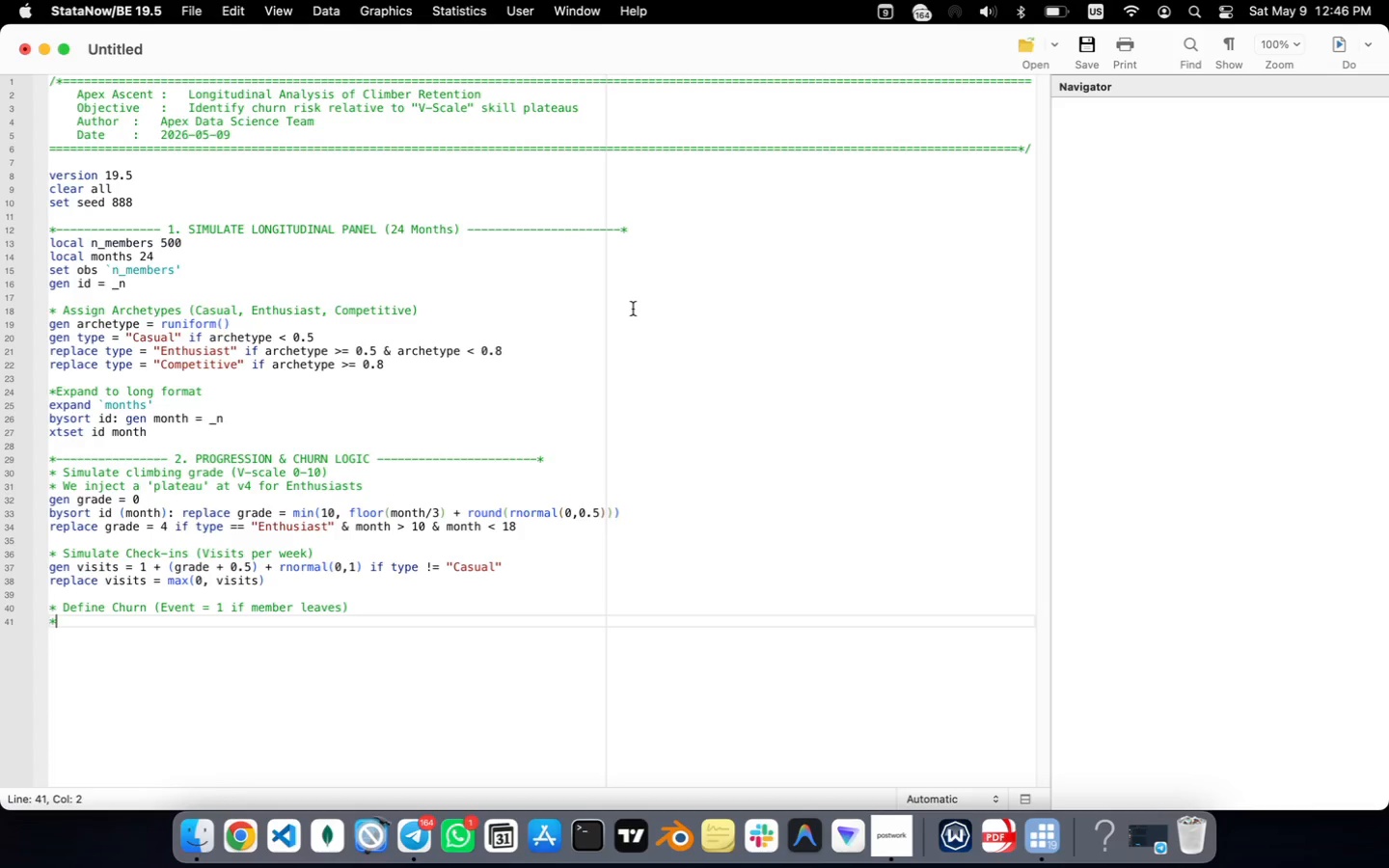 
key(ArrowDown)
 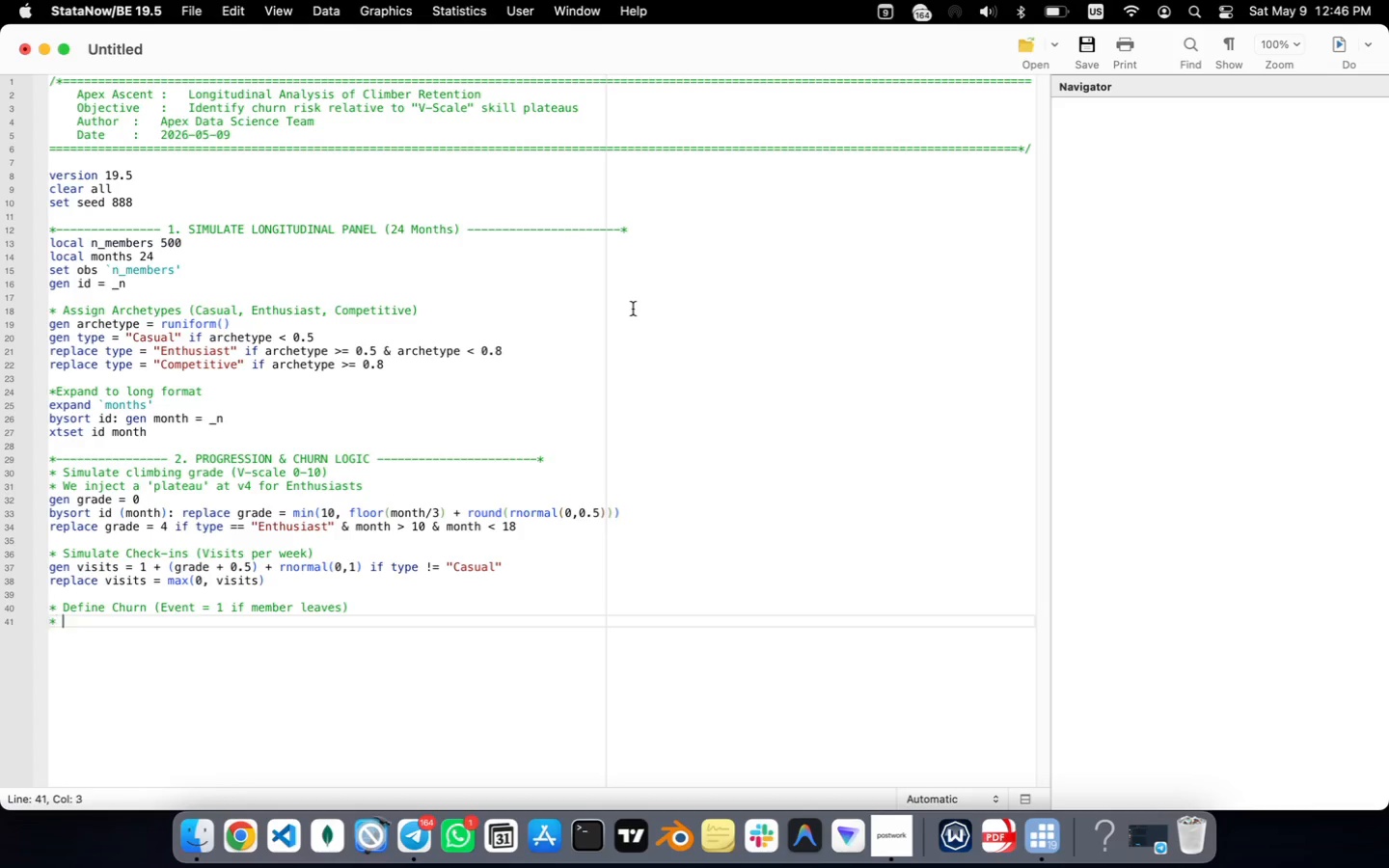 
type( Logic: Risk increases if visits d)
 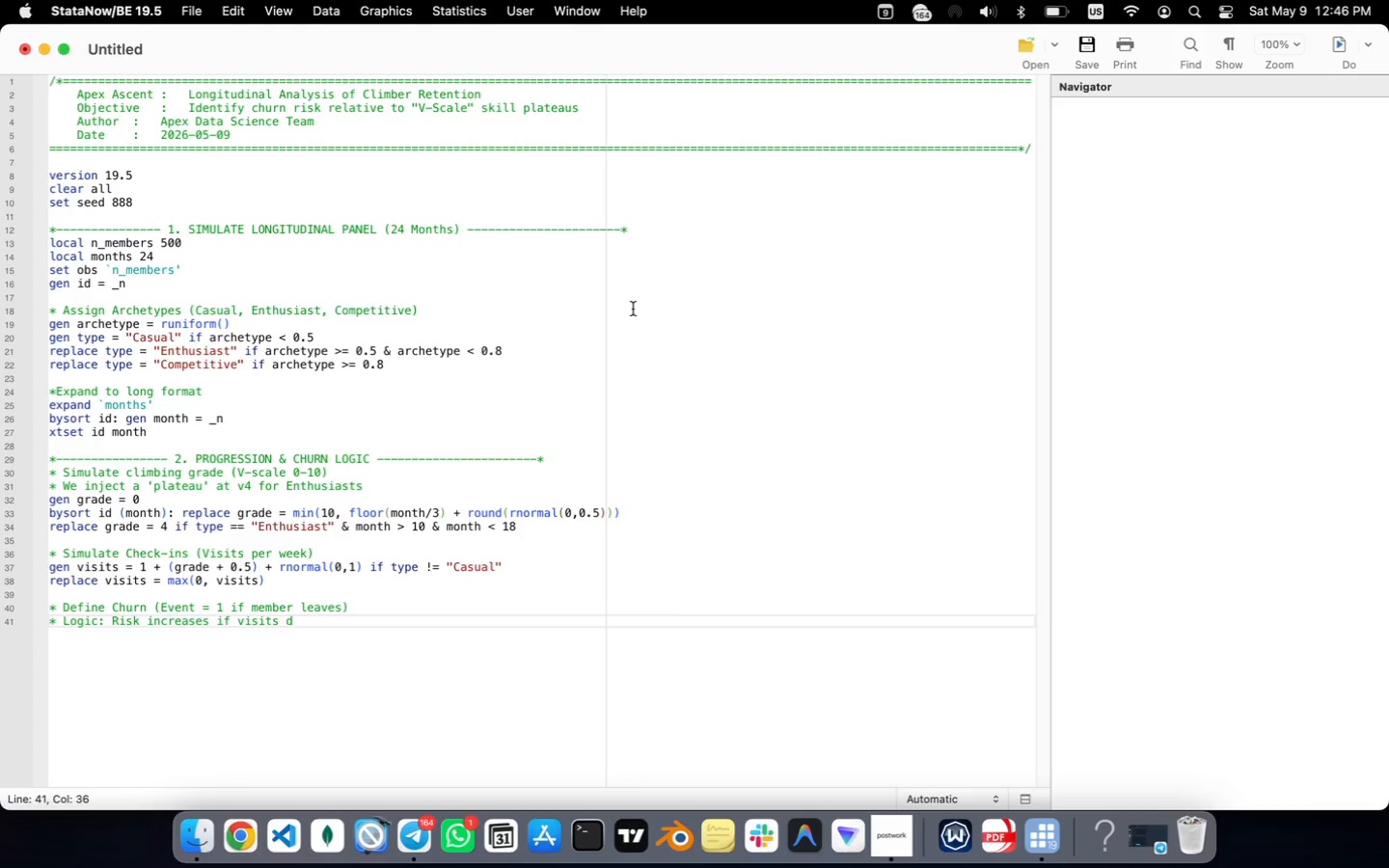 
type(rop or if stuck at V4 for > 5 months)
 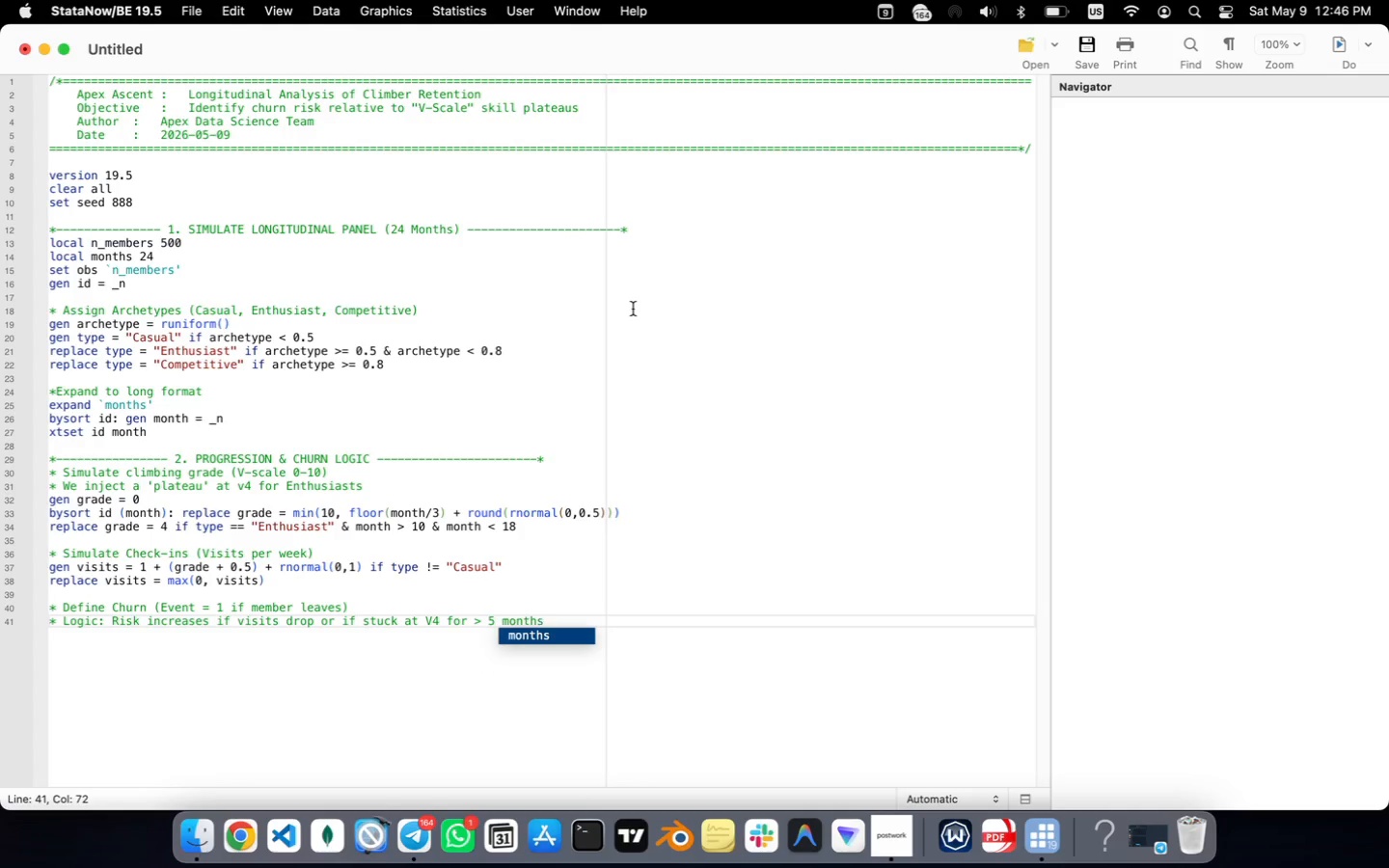 
key(ArrowRight)
 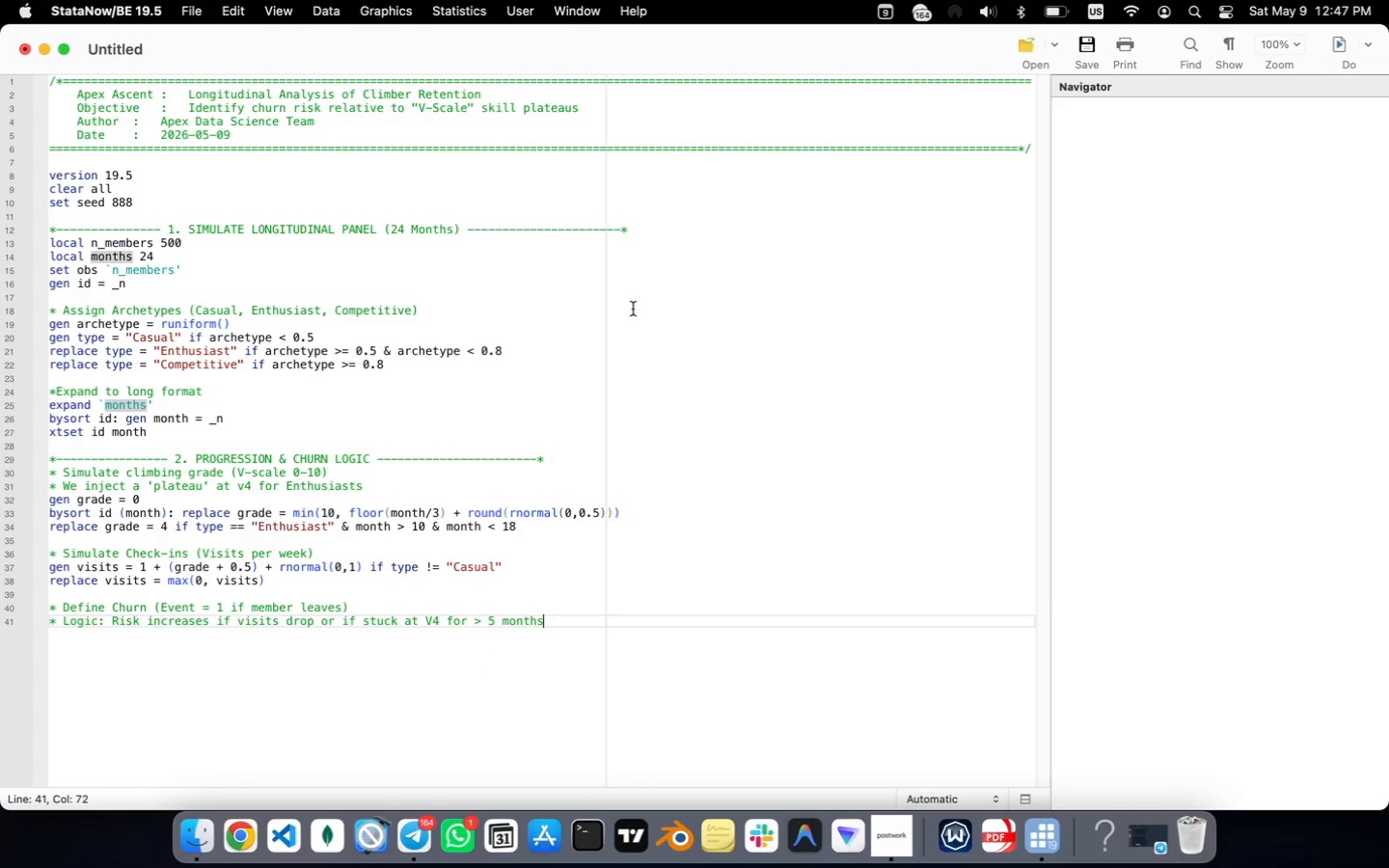 
key(Enter)
 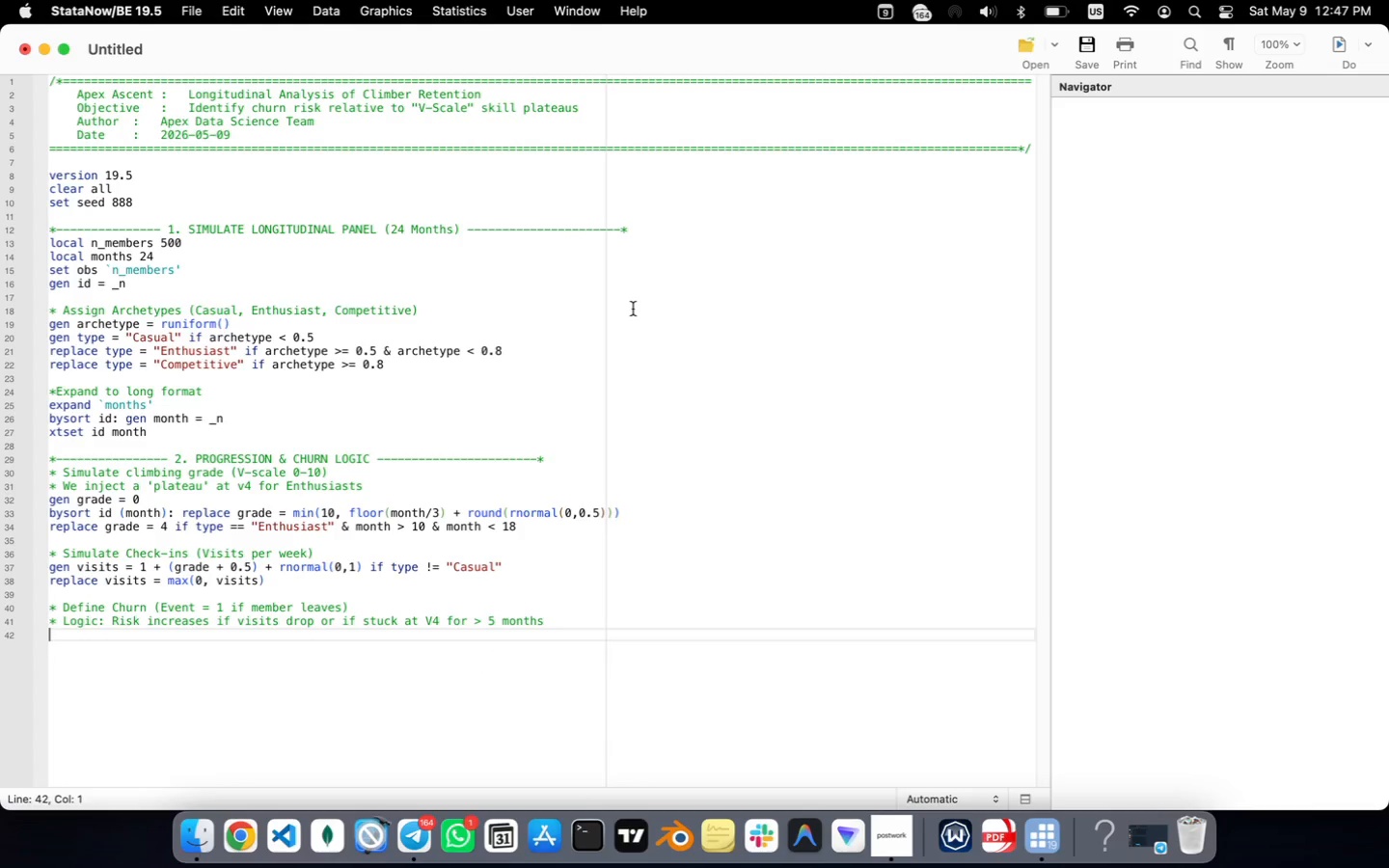 
type(byso)
key(Backspace)
key(Backspace)
key(Backspace)
key(Backspace)
type(gen plateau_duration)
 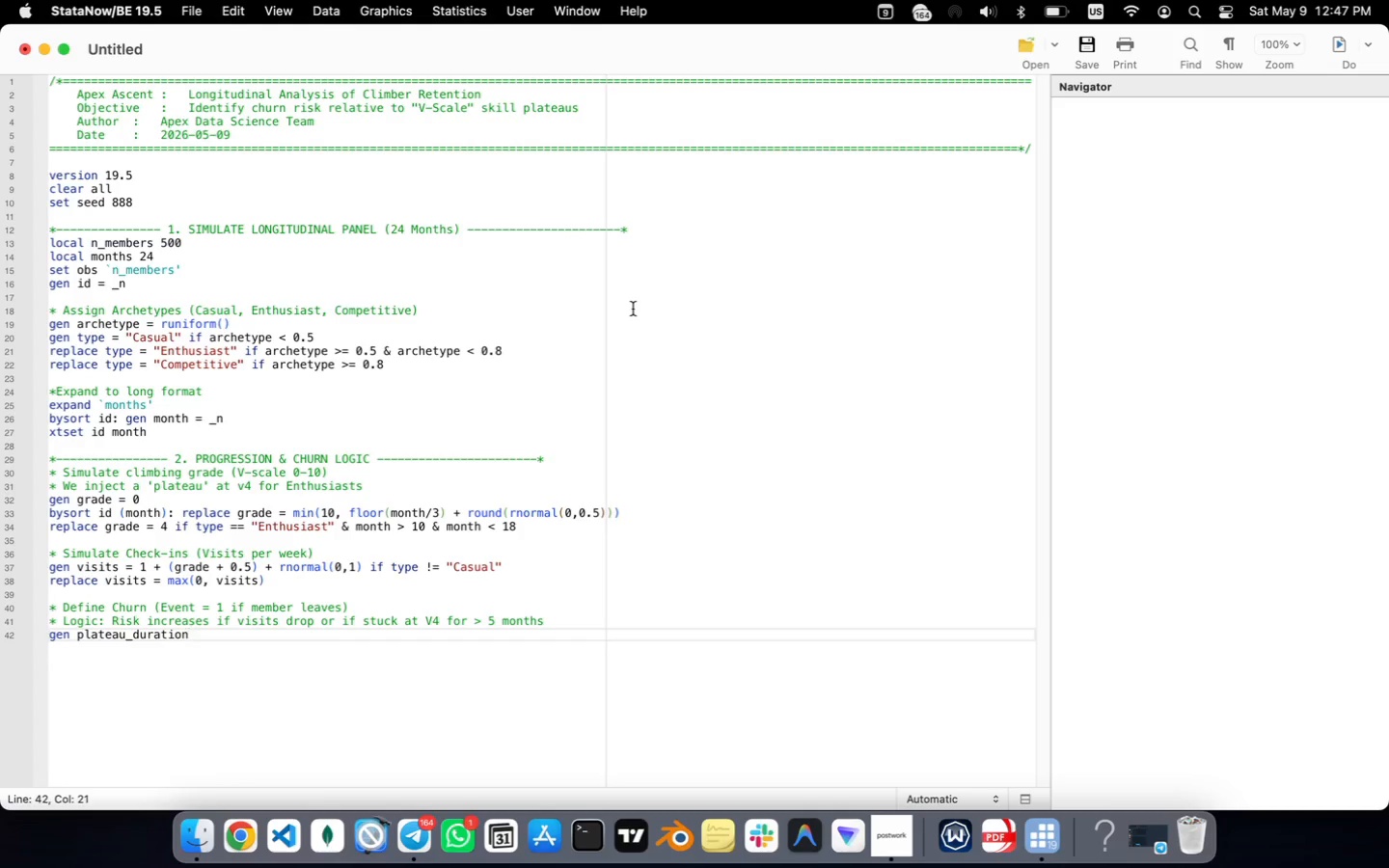 
wait(9.09)
 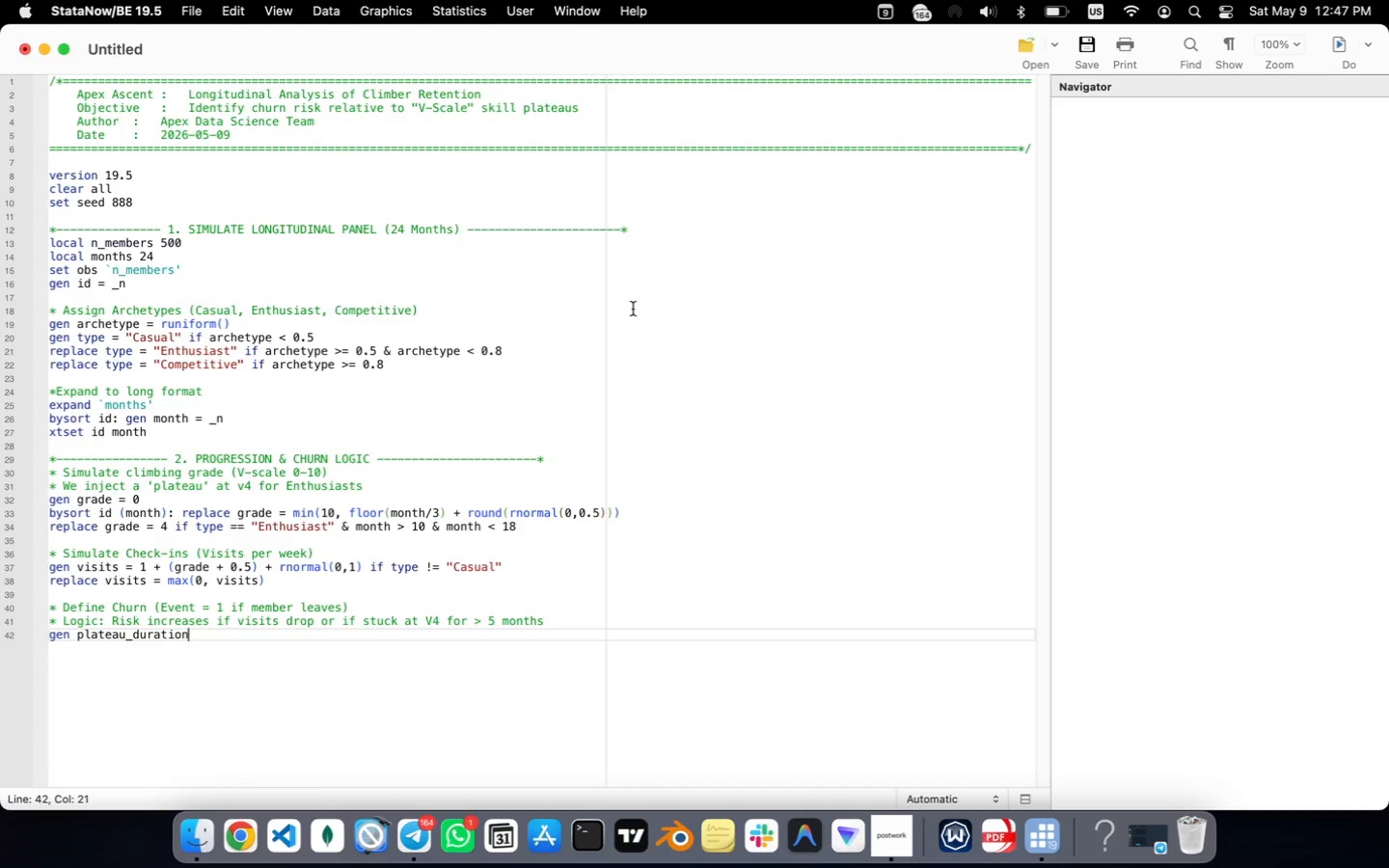 
key(Space)
 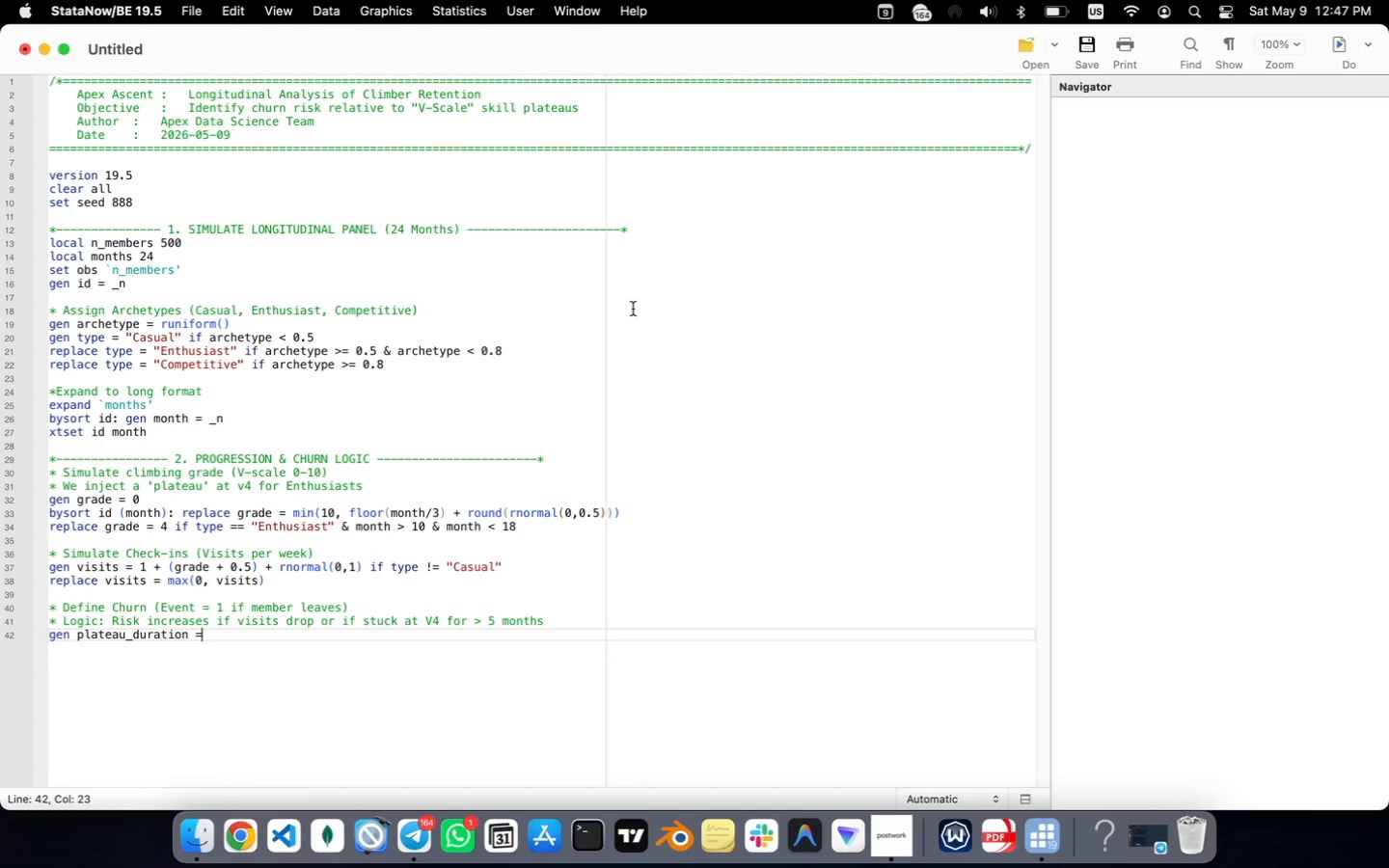 
key(Equal)
 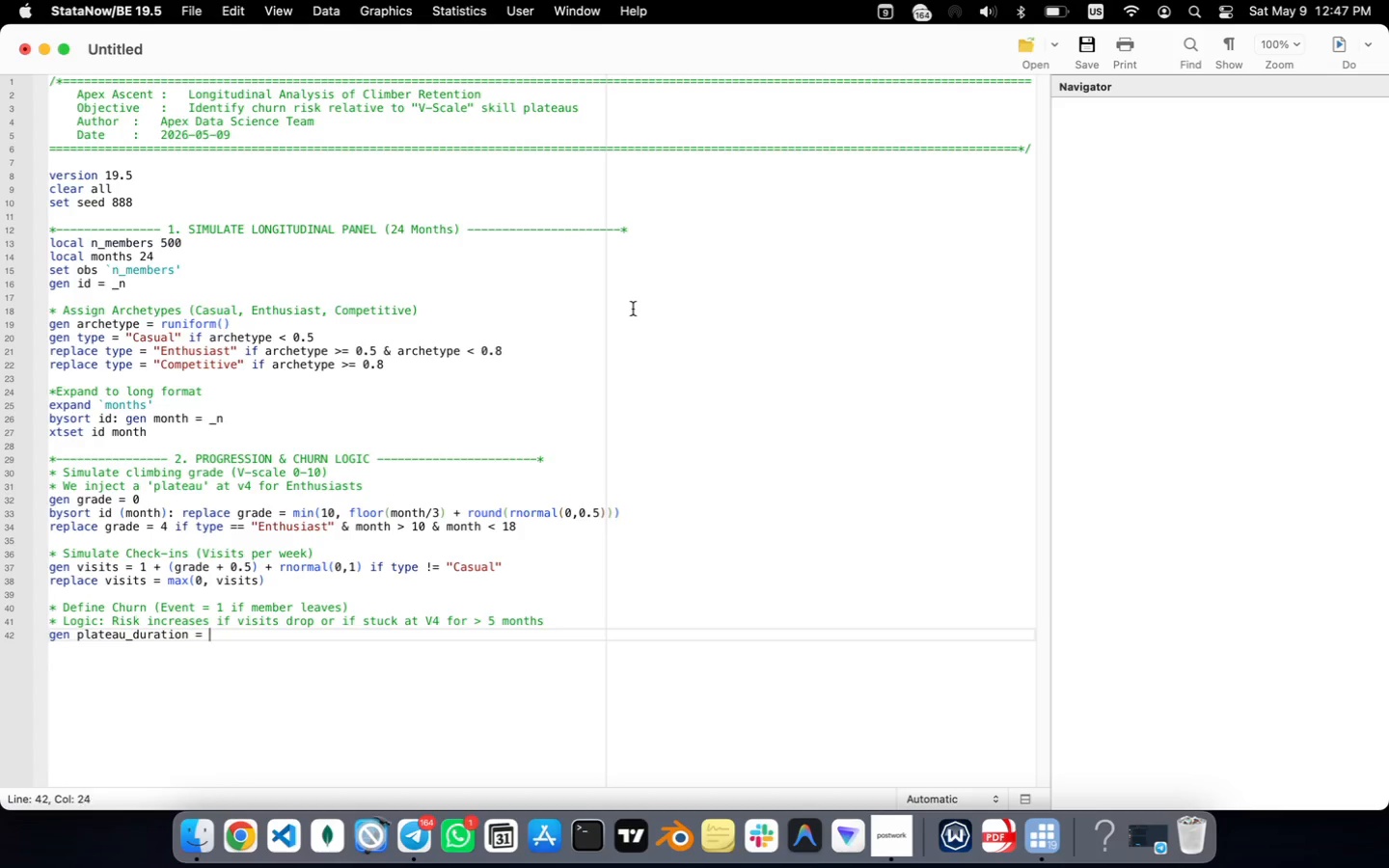 
key(Space)
 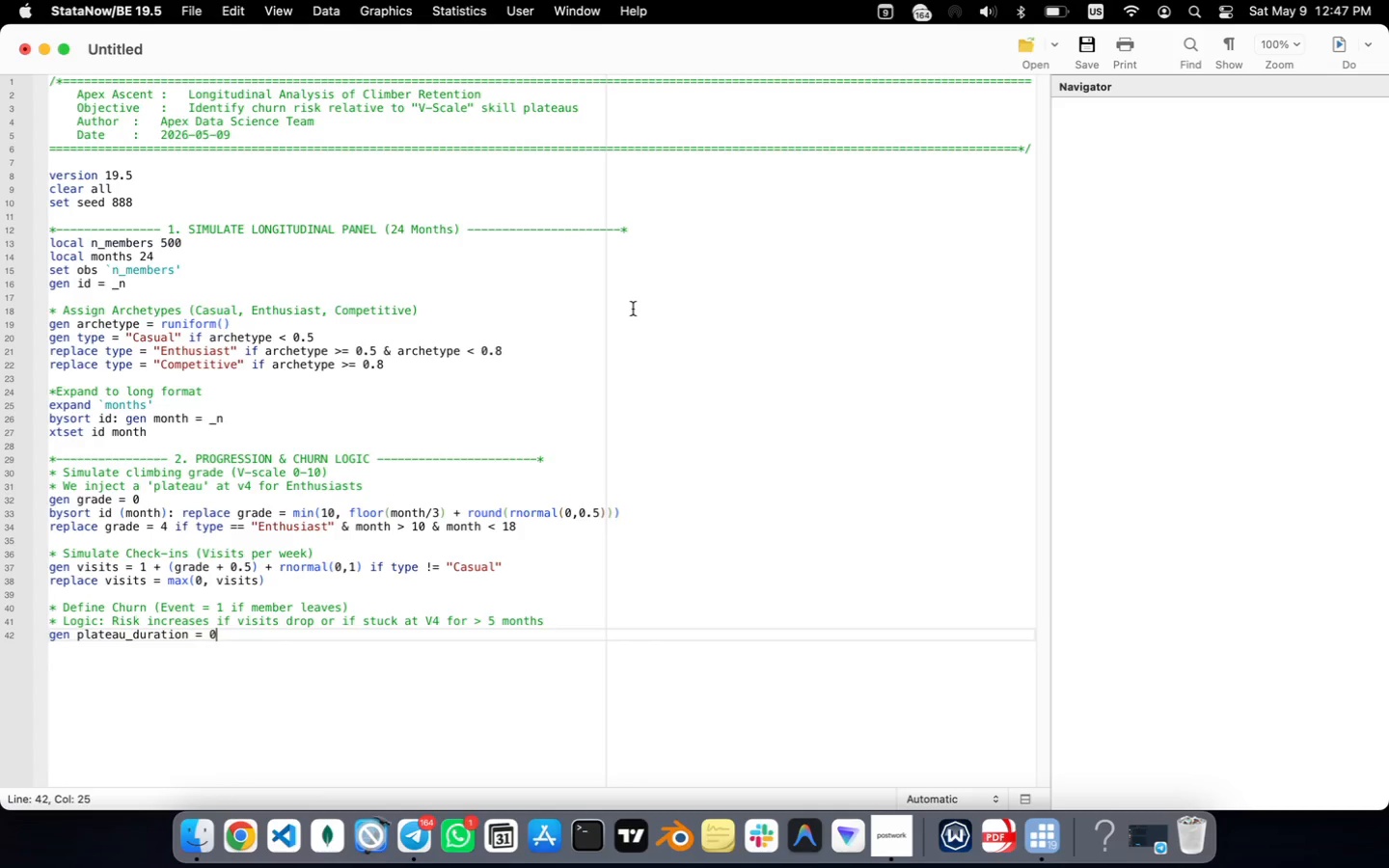 
key(0)
 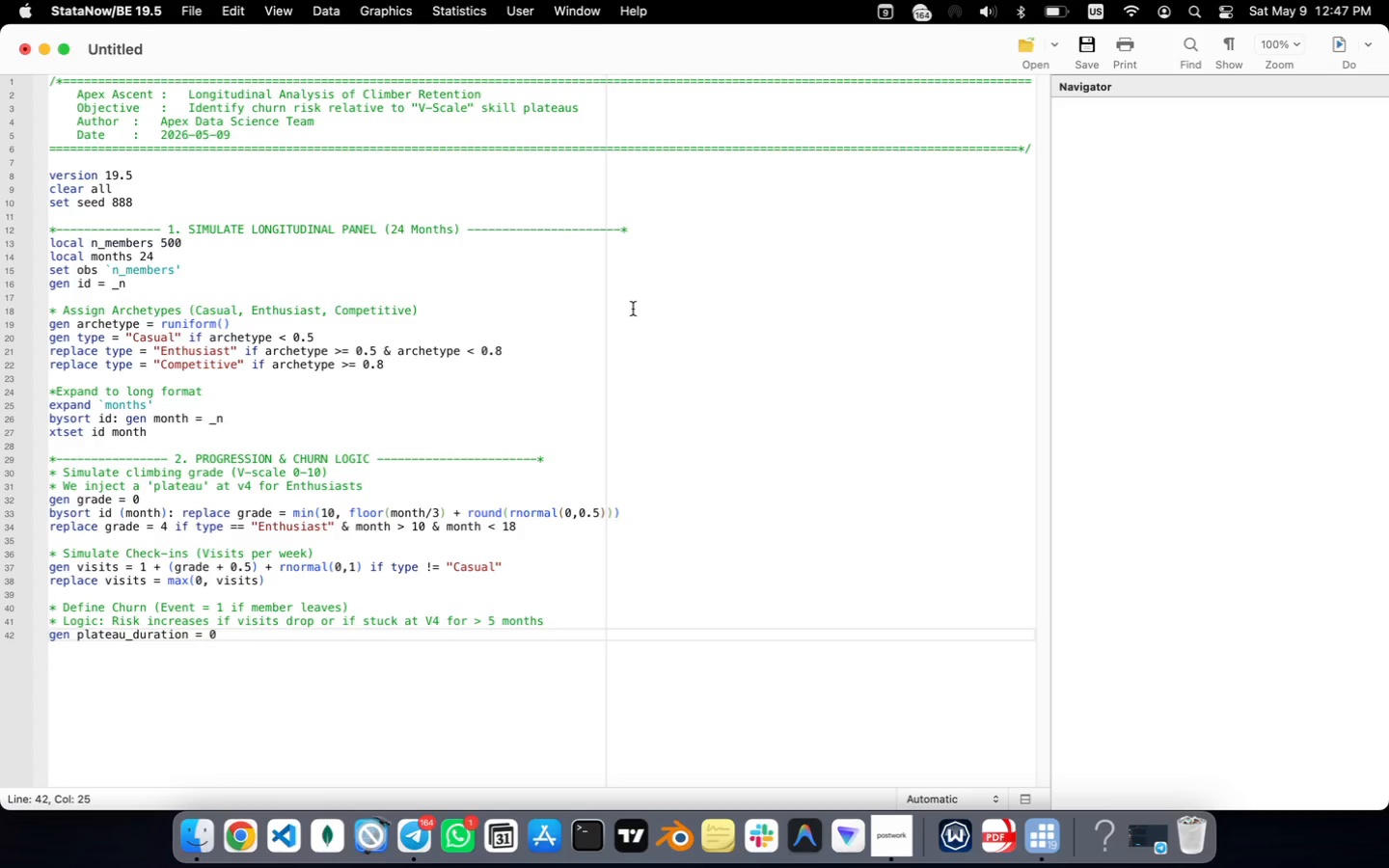 
wait(5.01)
 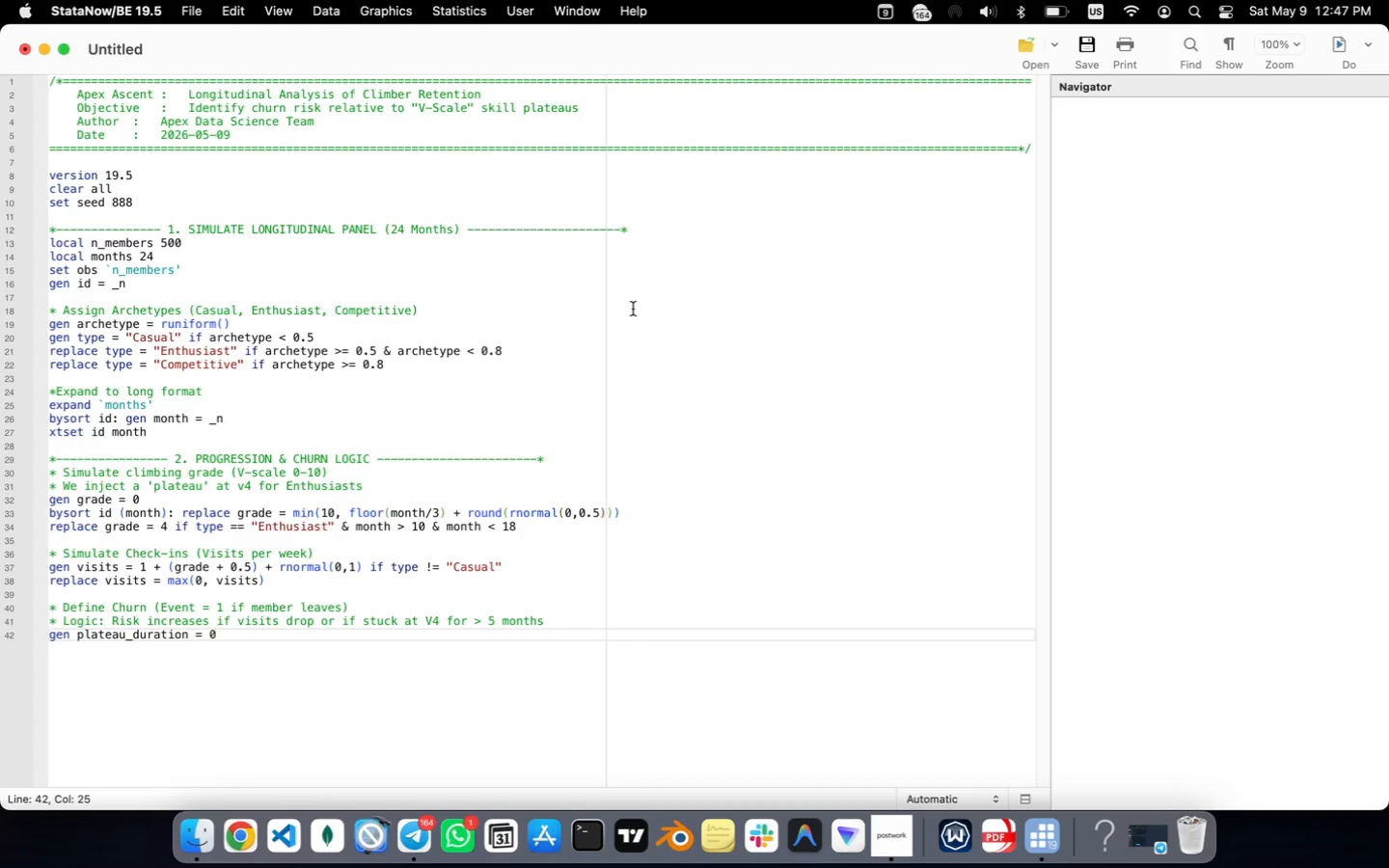 
key(Enter)
 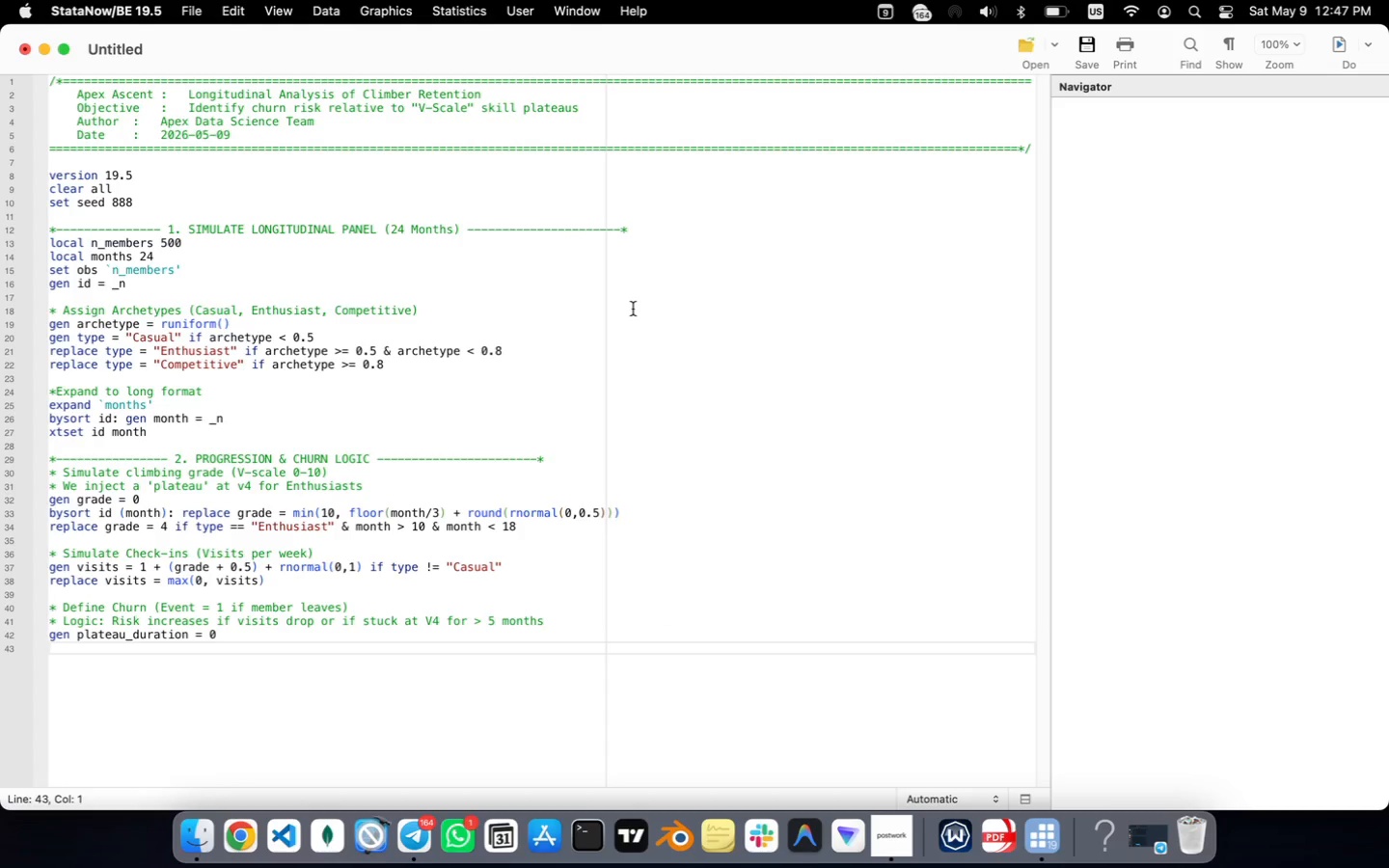 
type(bysort id (month:)
key(Backspace)
 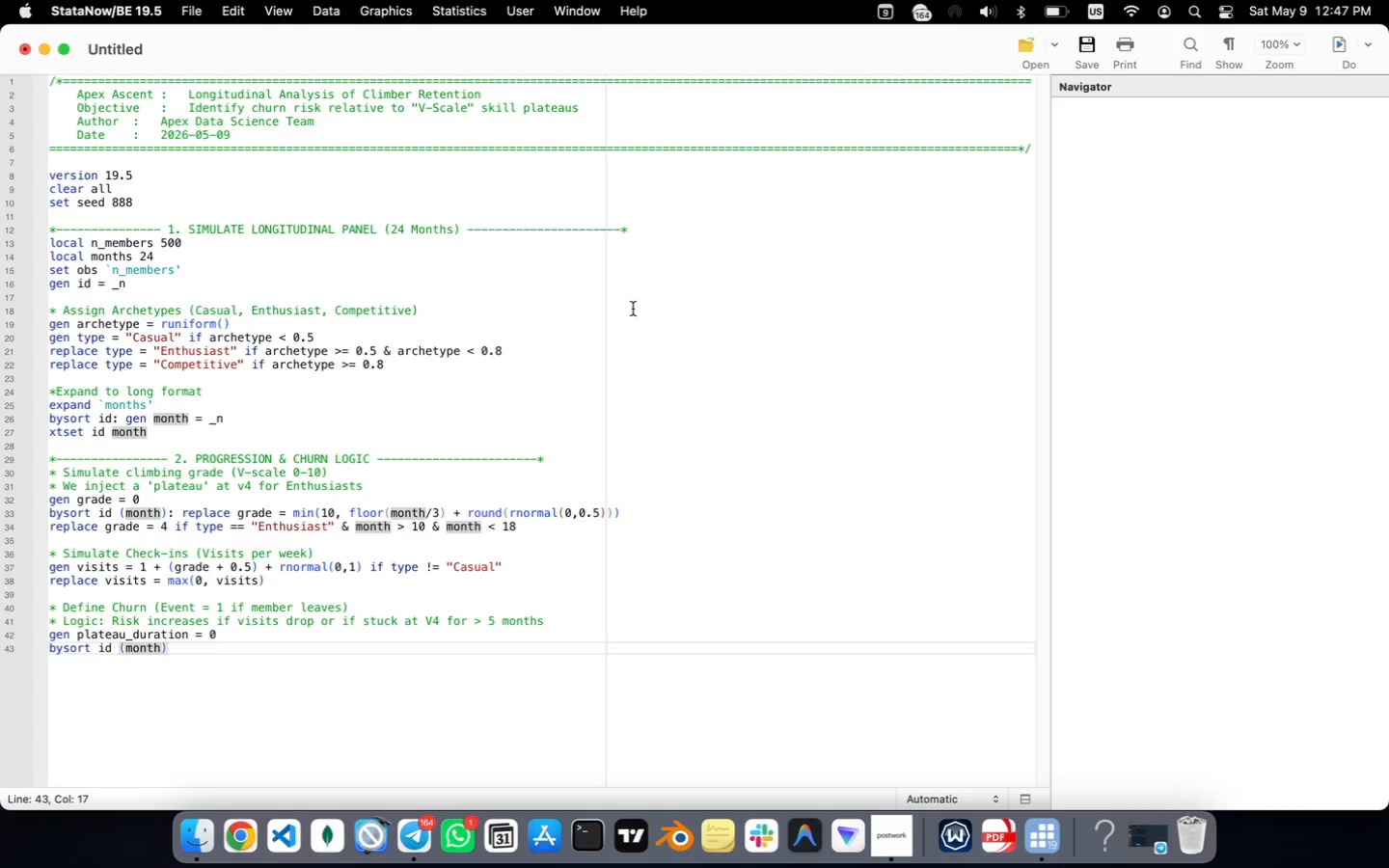 
key(ArrowRight)
 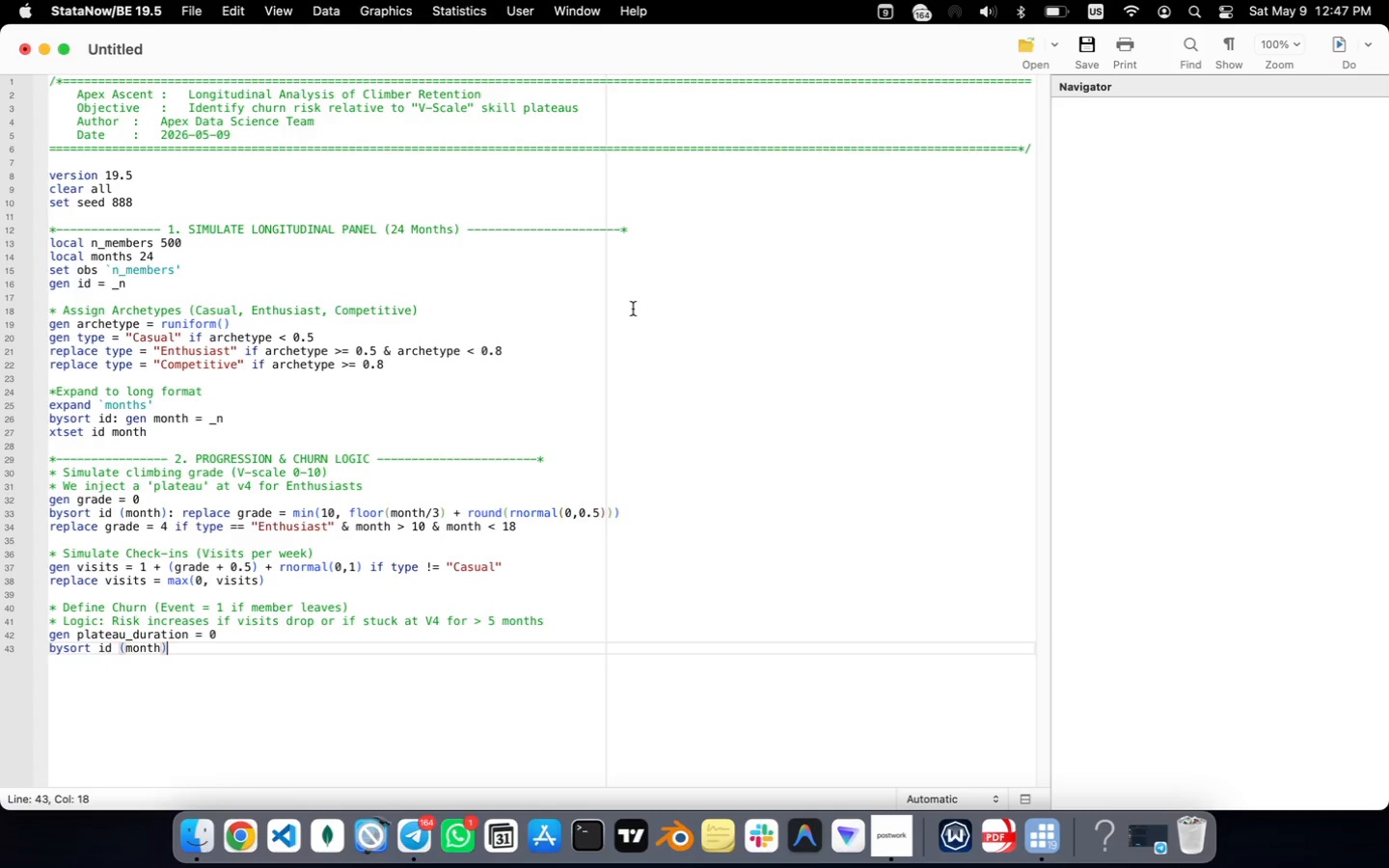 
type(: replace )
 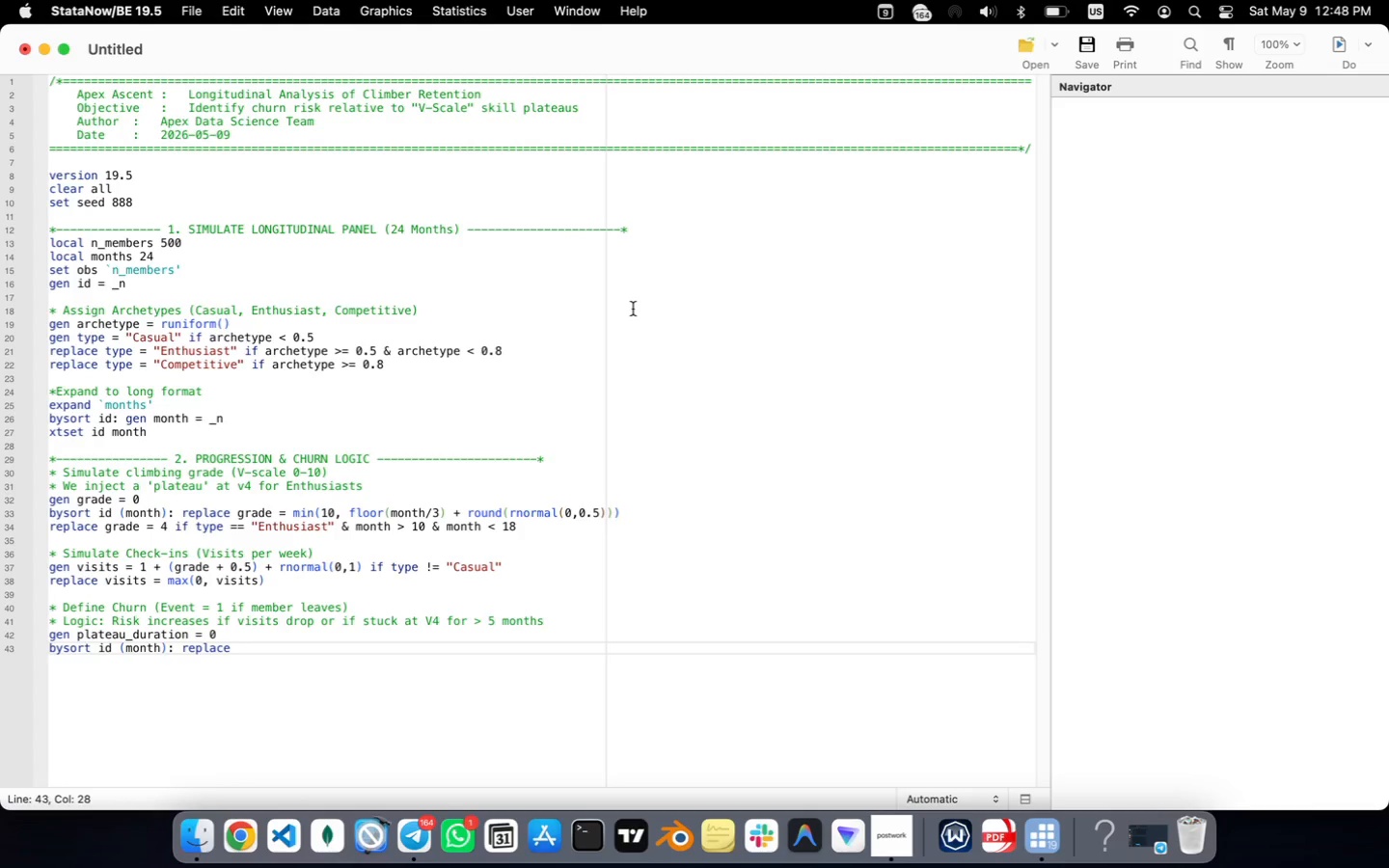 
wait(49.52)
 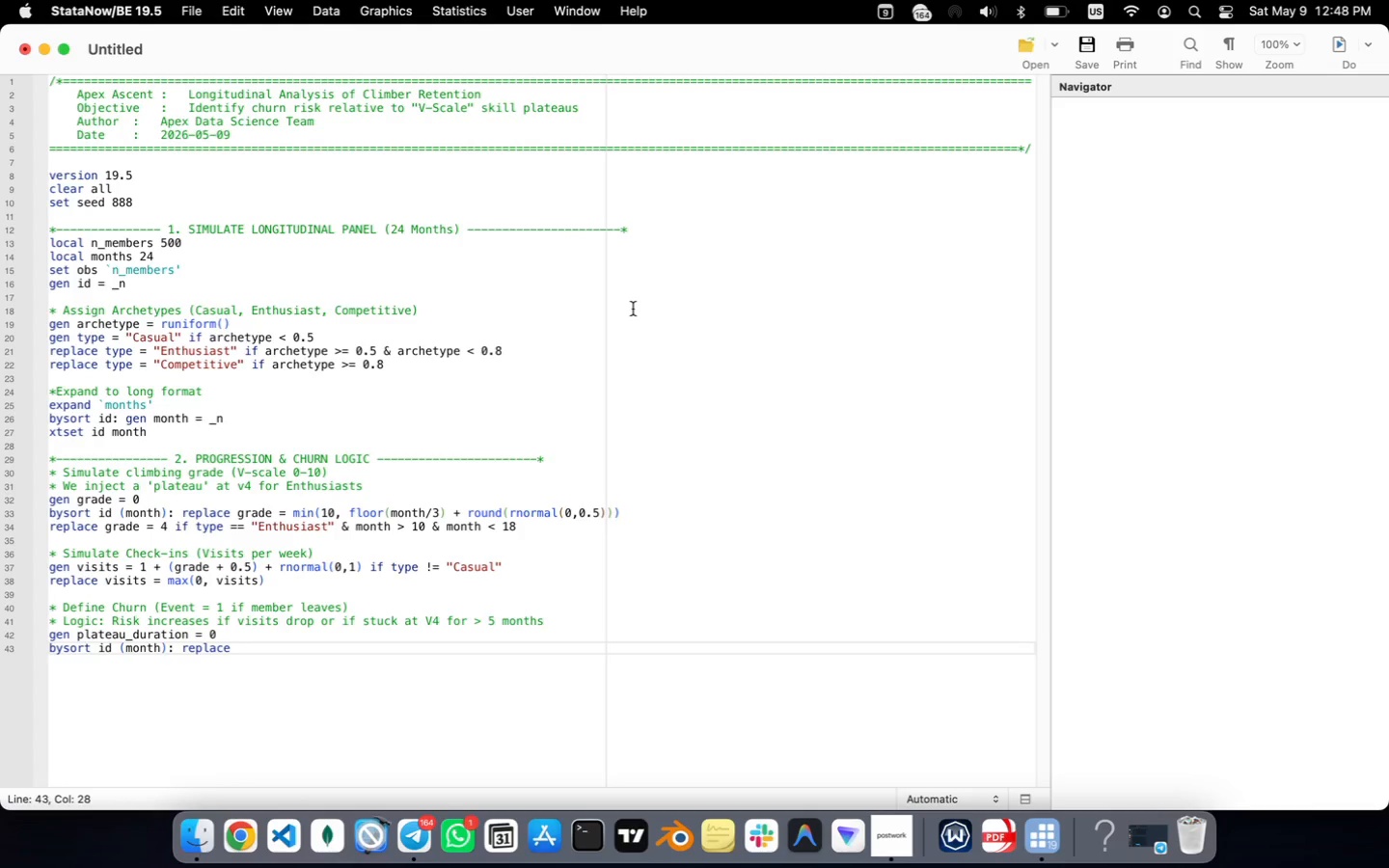 
key(Meta+CommandLeft)
 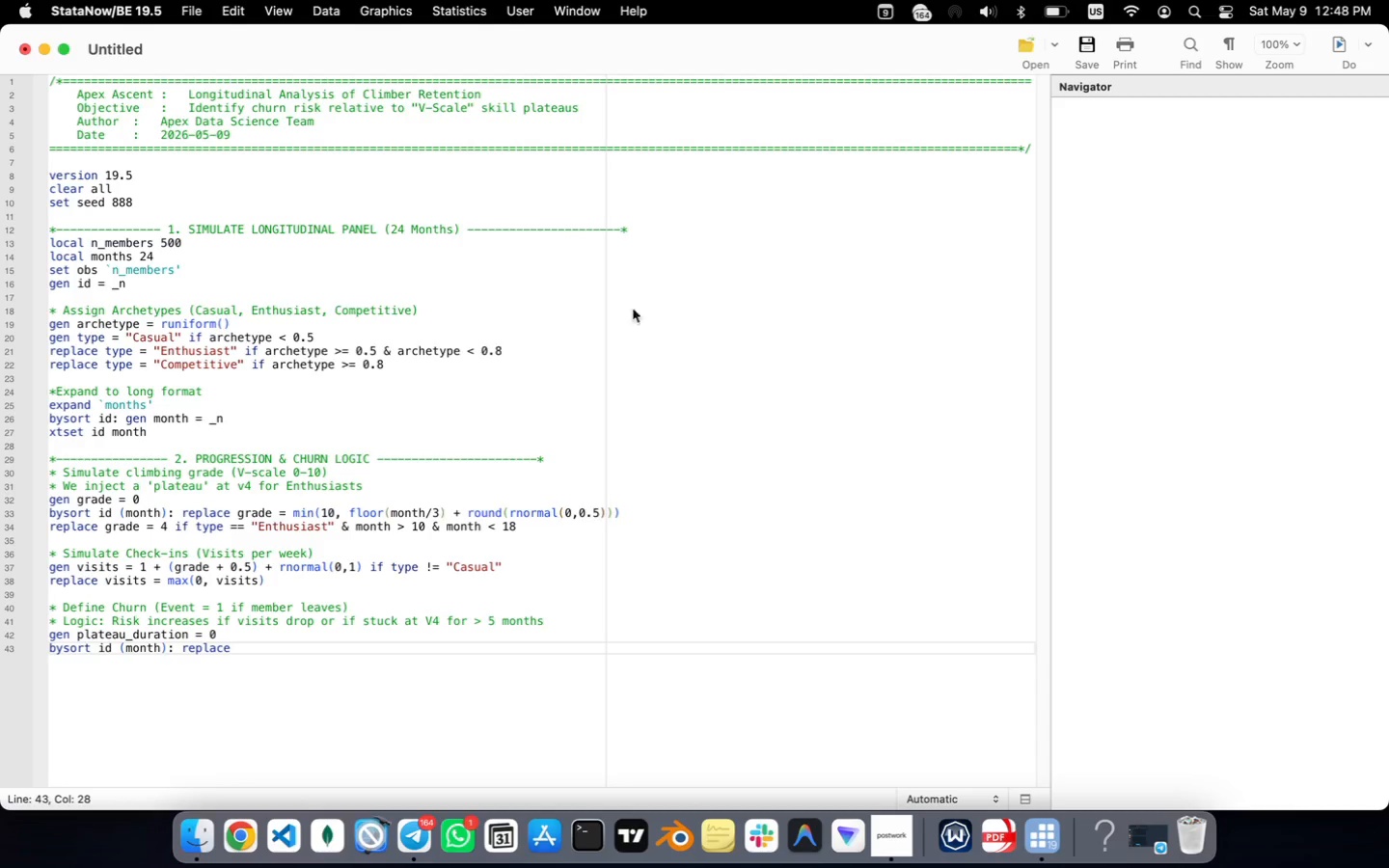 
key(Meta+Tab)